 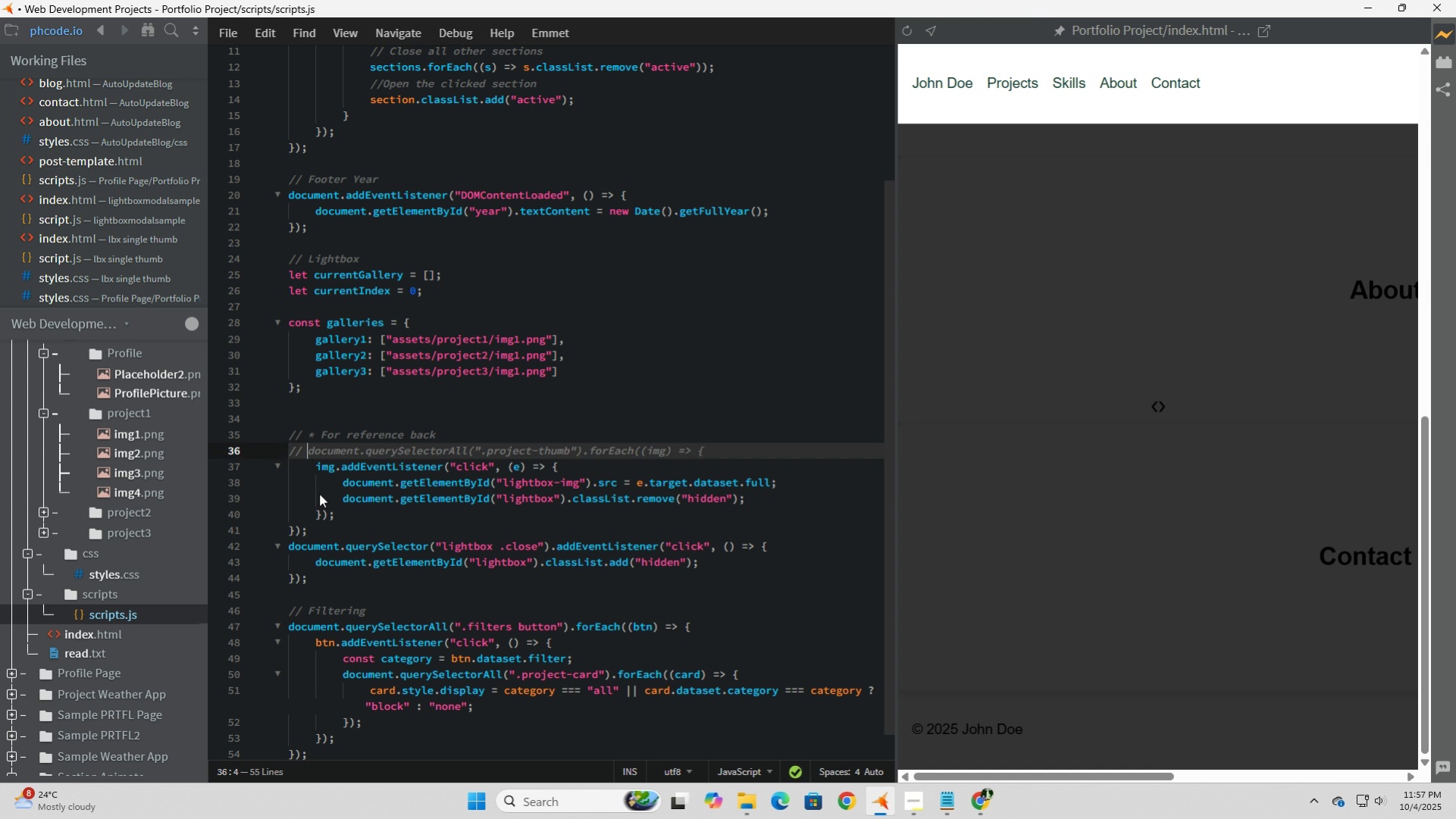 
key(ArrowDown)
 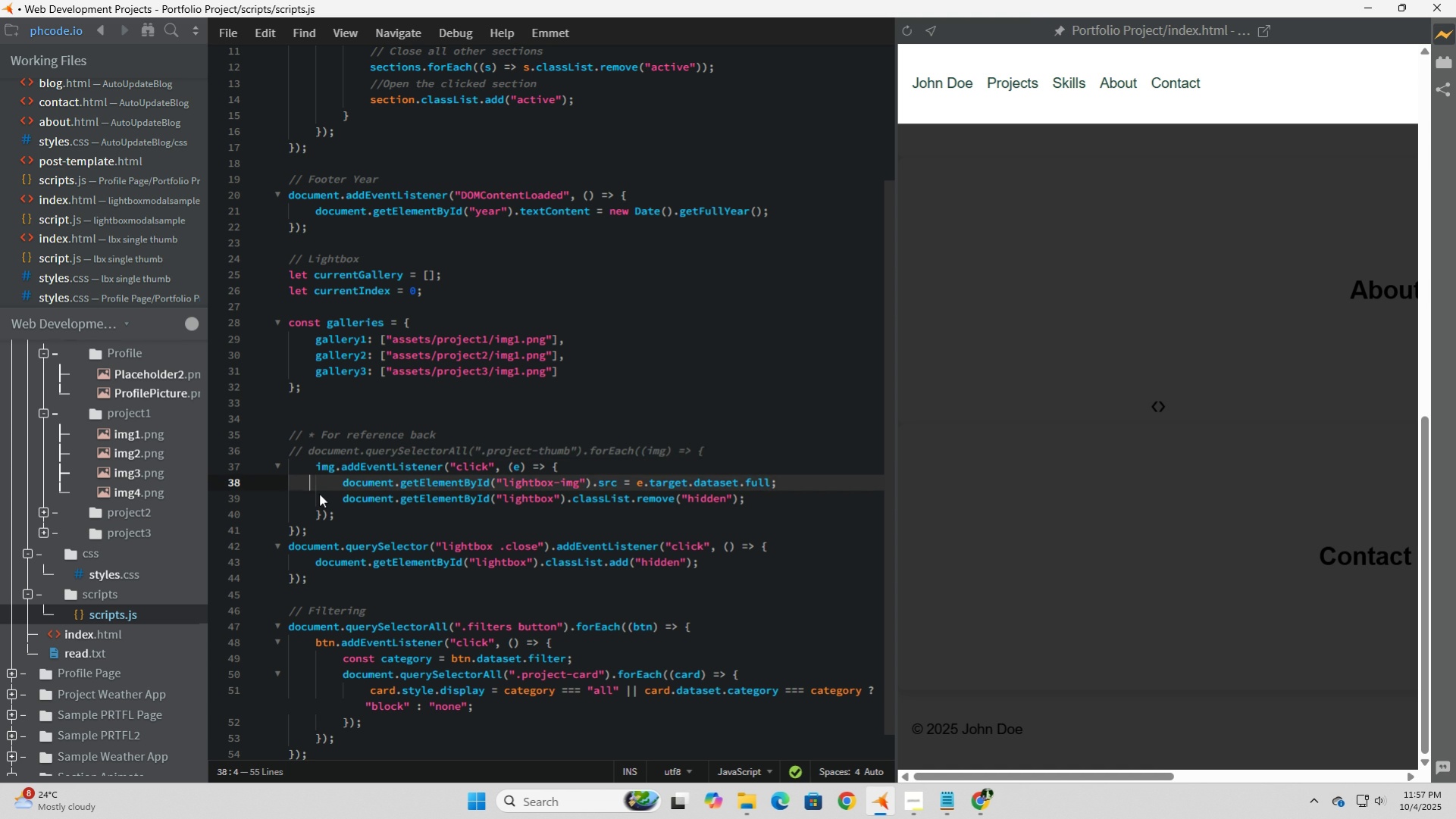 
key(ArrowDown)
 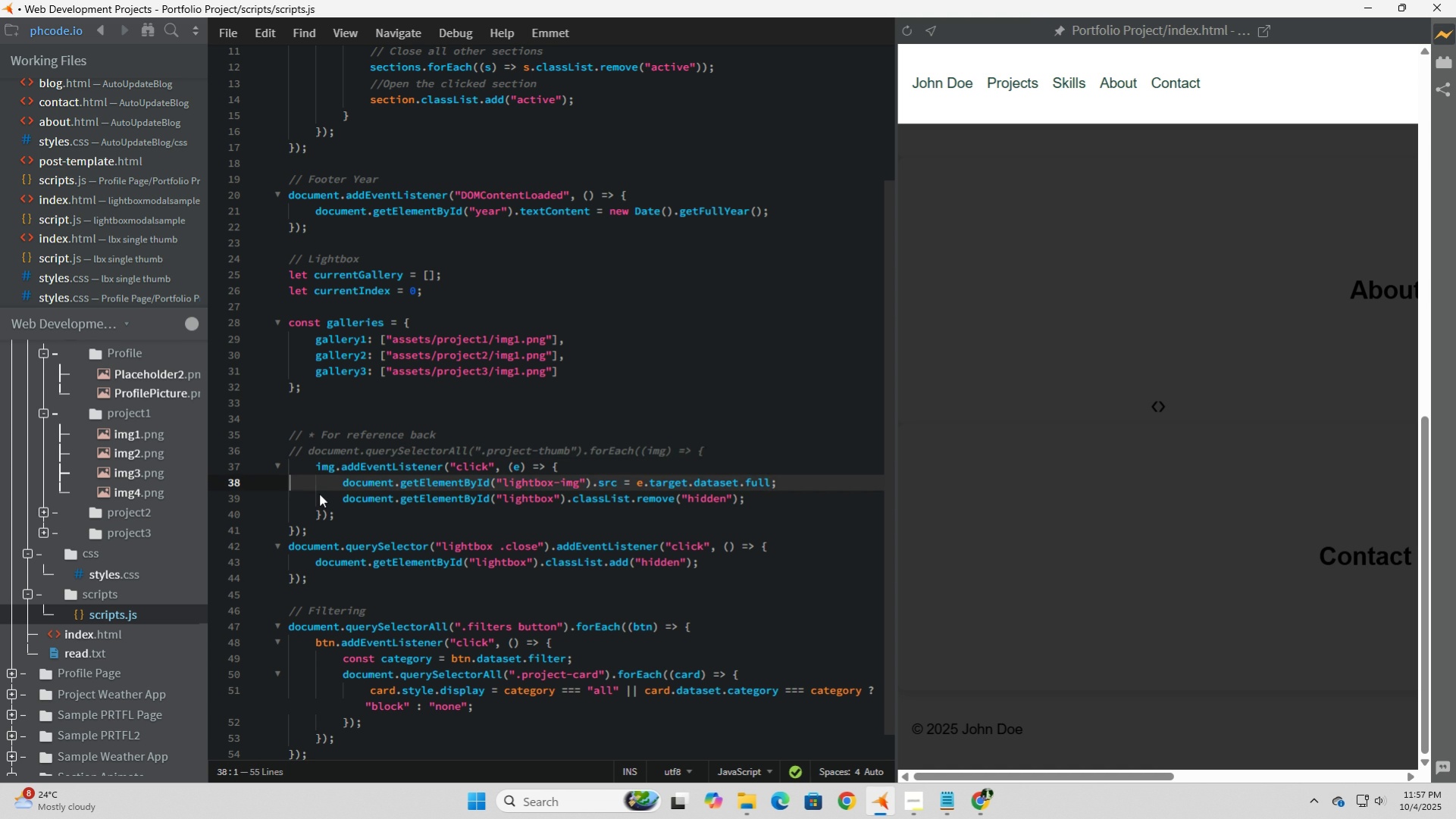 
key(ArrowLeft)
 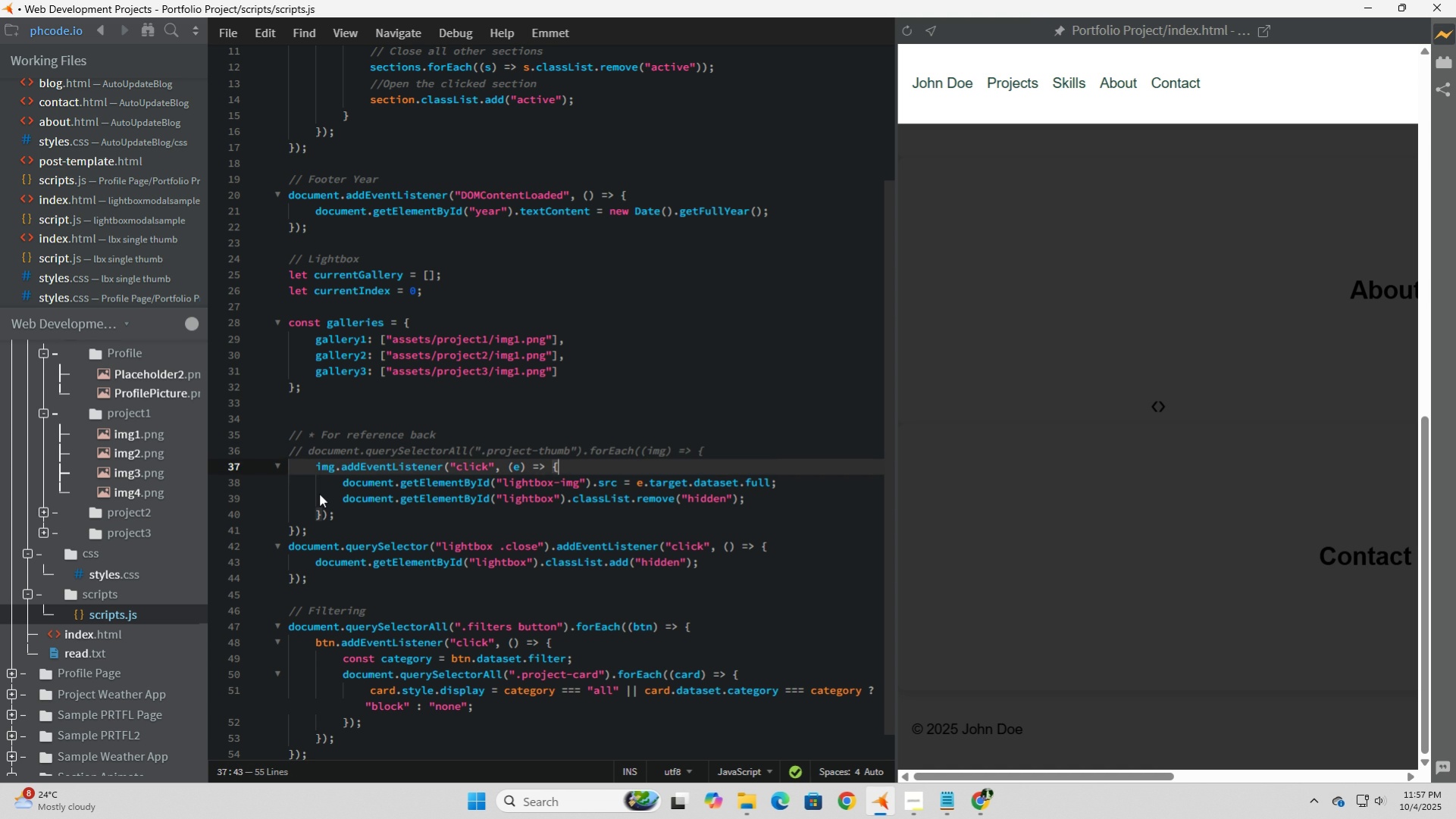 
key(ArrowLeft)
 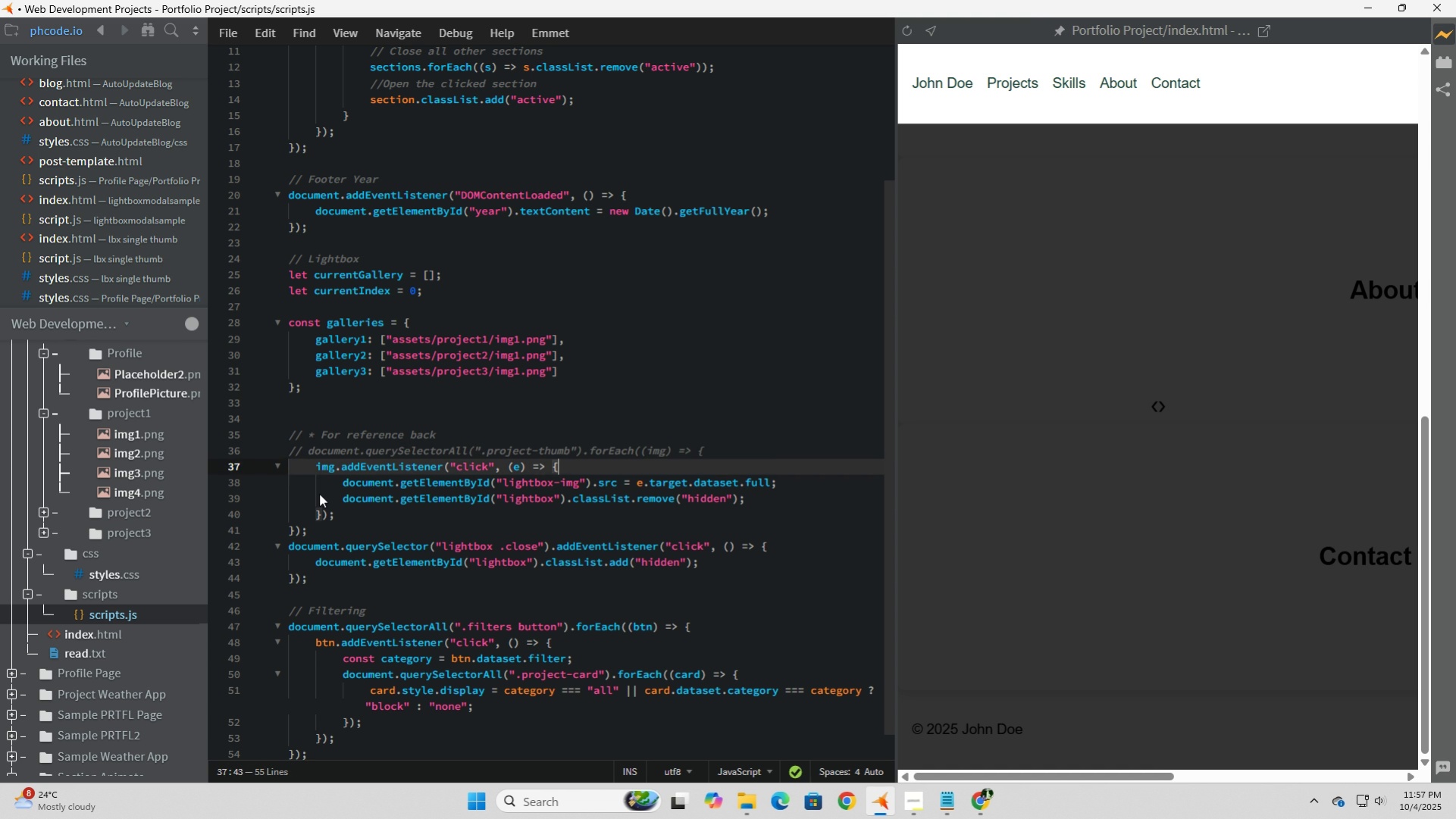 
key(ArrowRight)
 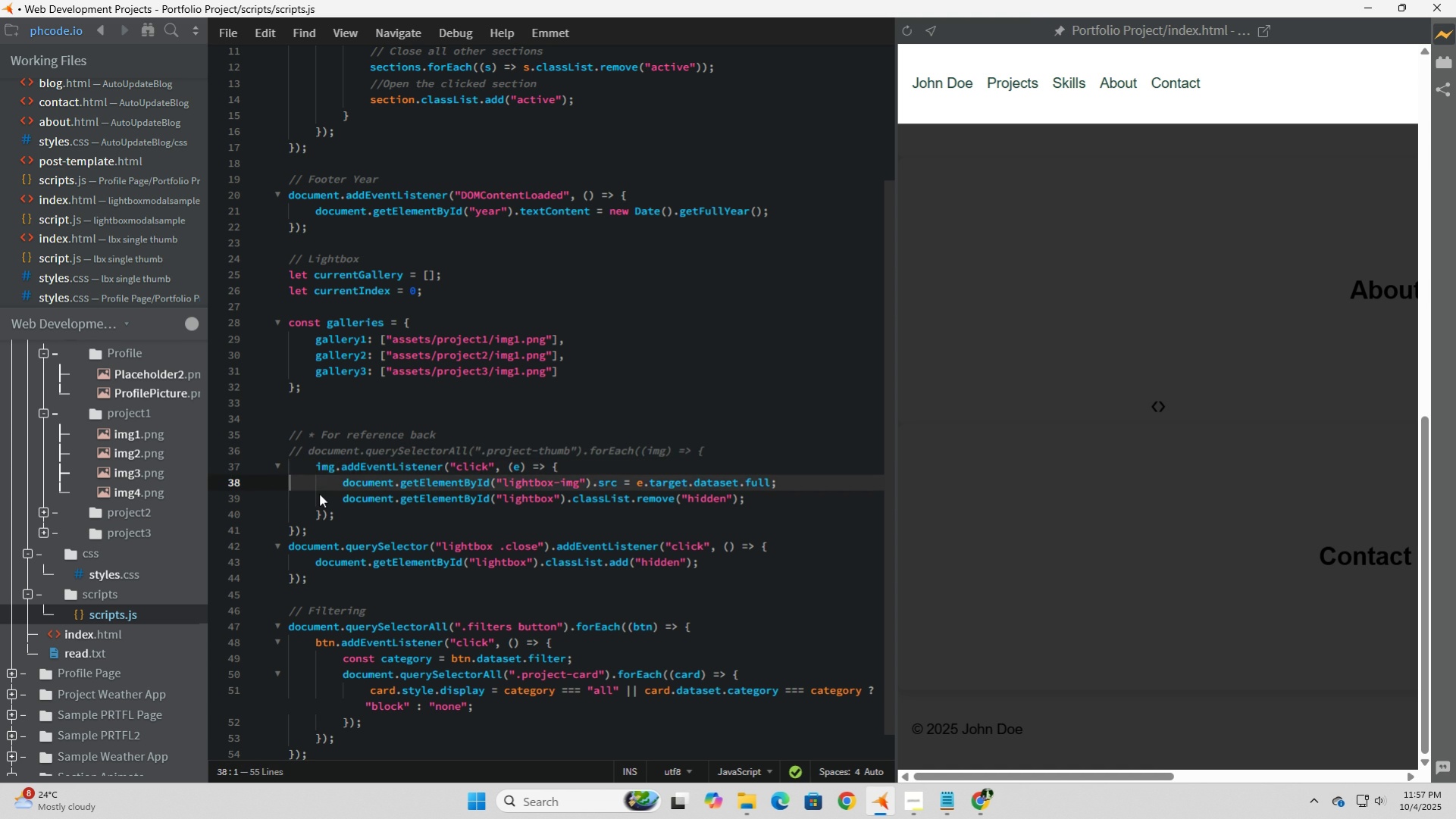 
key(ArrowUp)
 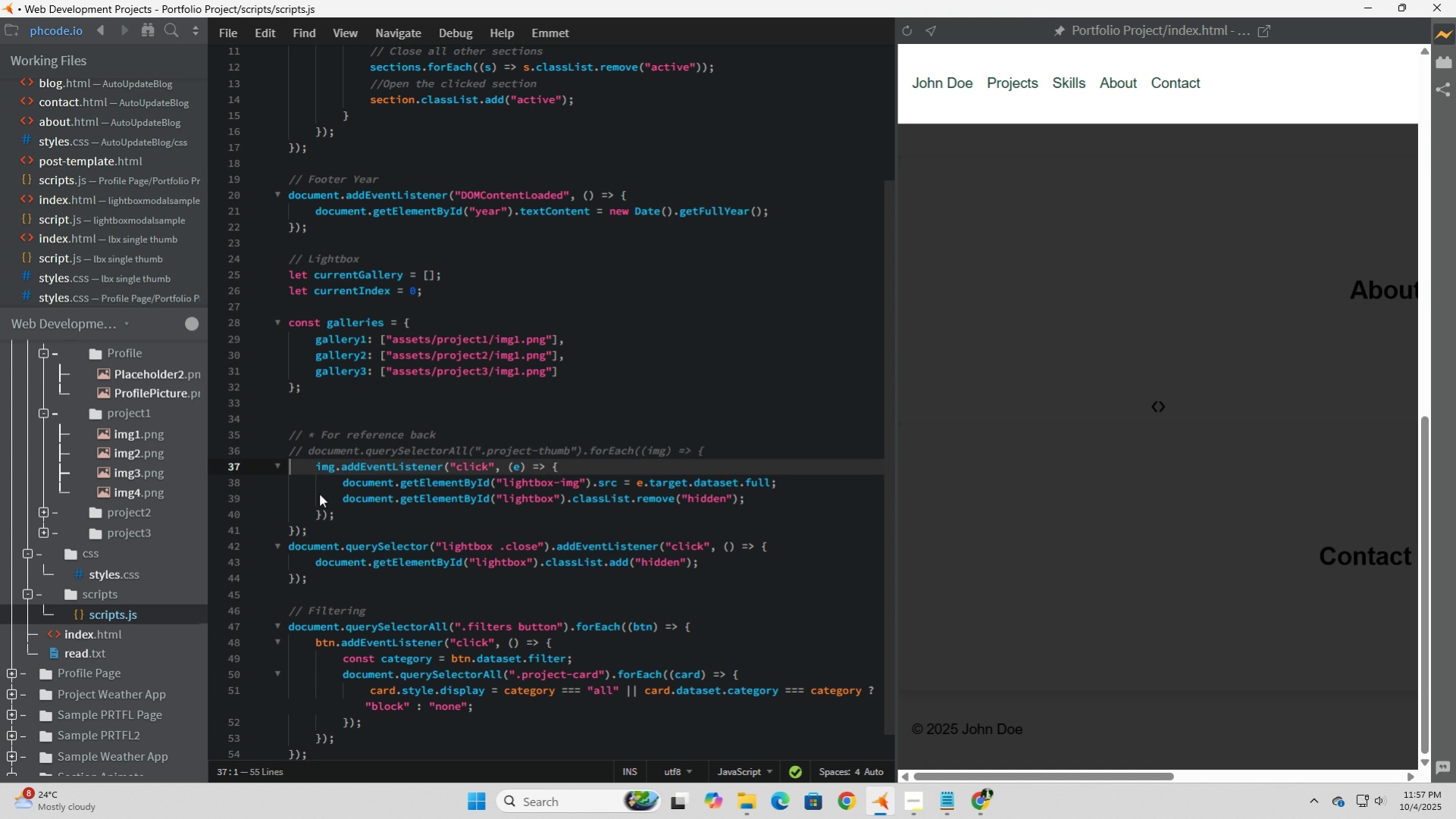 
key(Control+ControlLeft)
 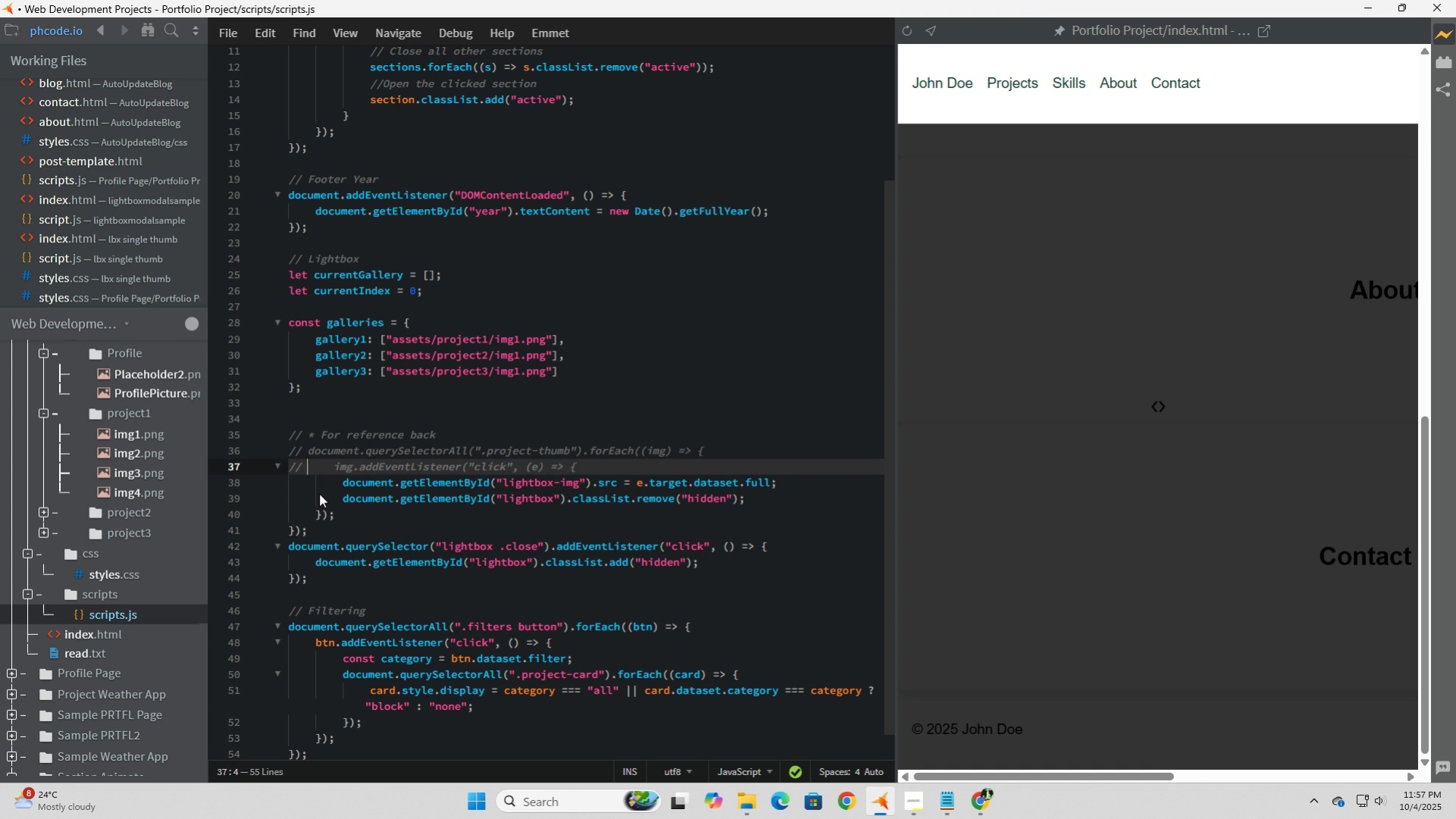 
key(Control+V)
 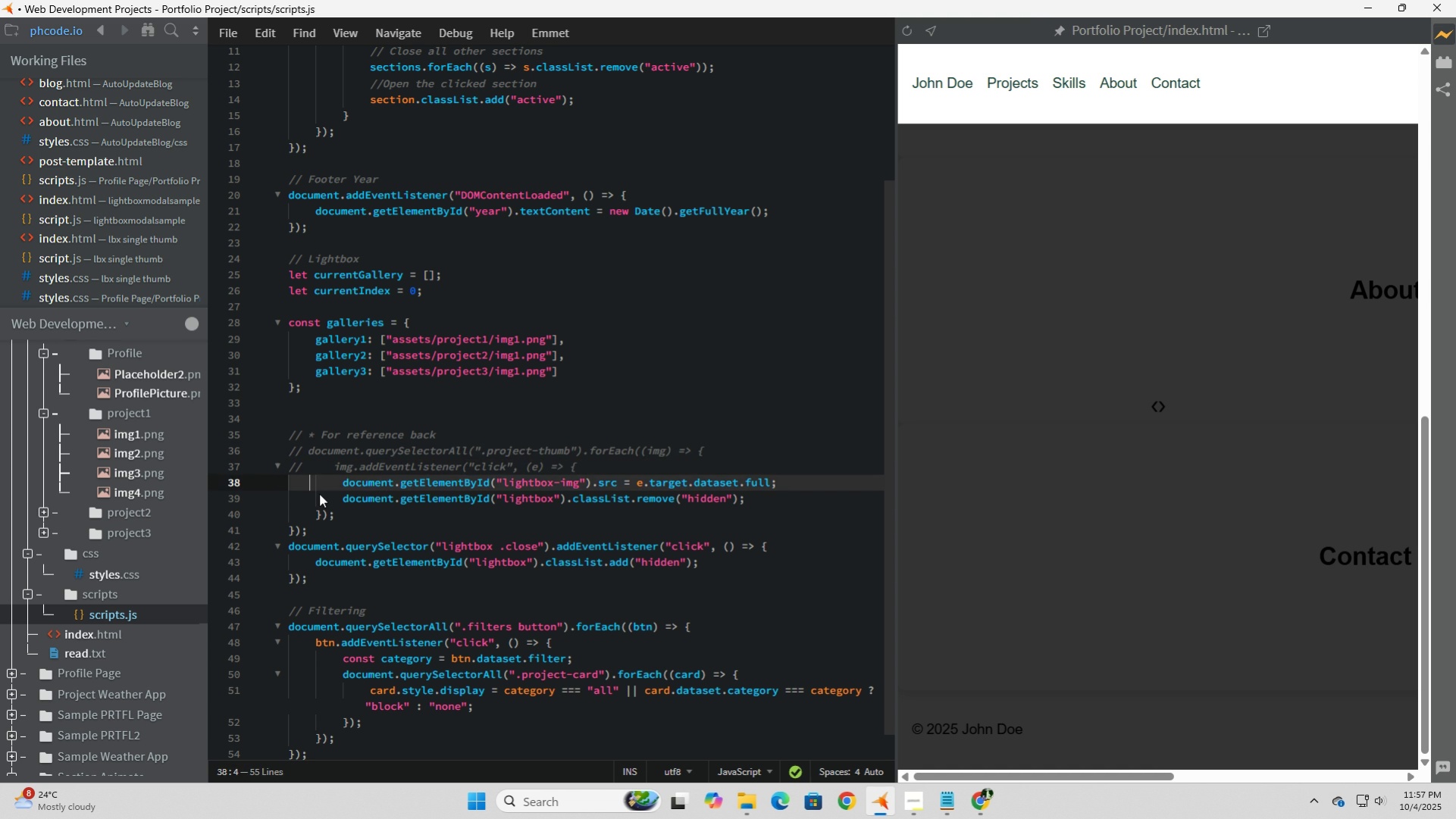 
key(ArrowDown)
 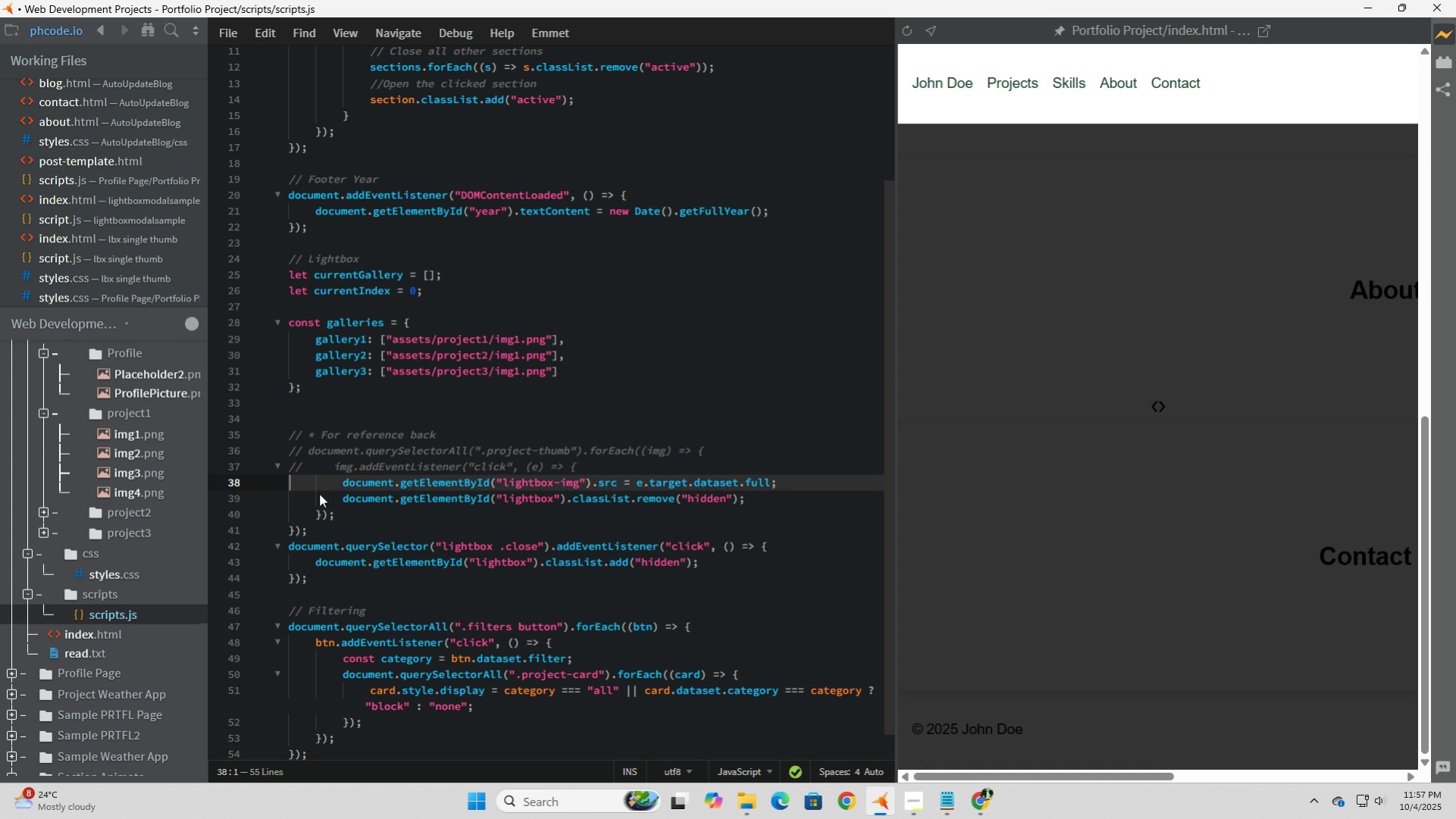 
key(ArrowLeft)
 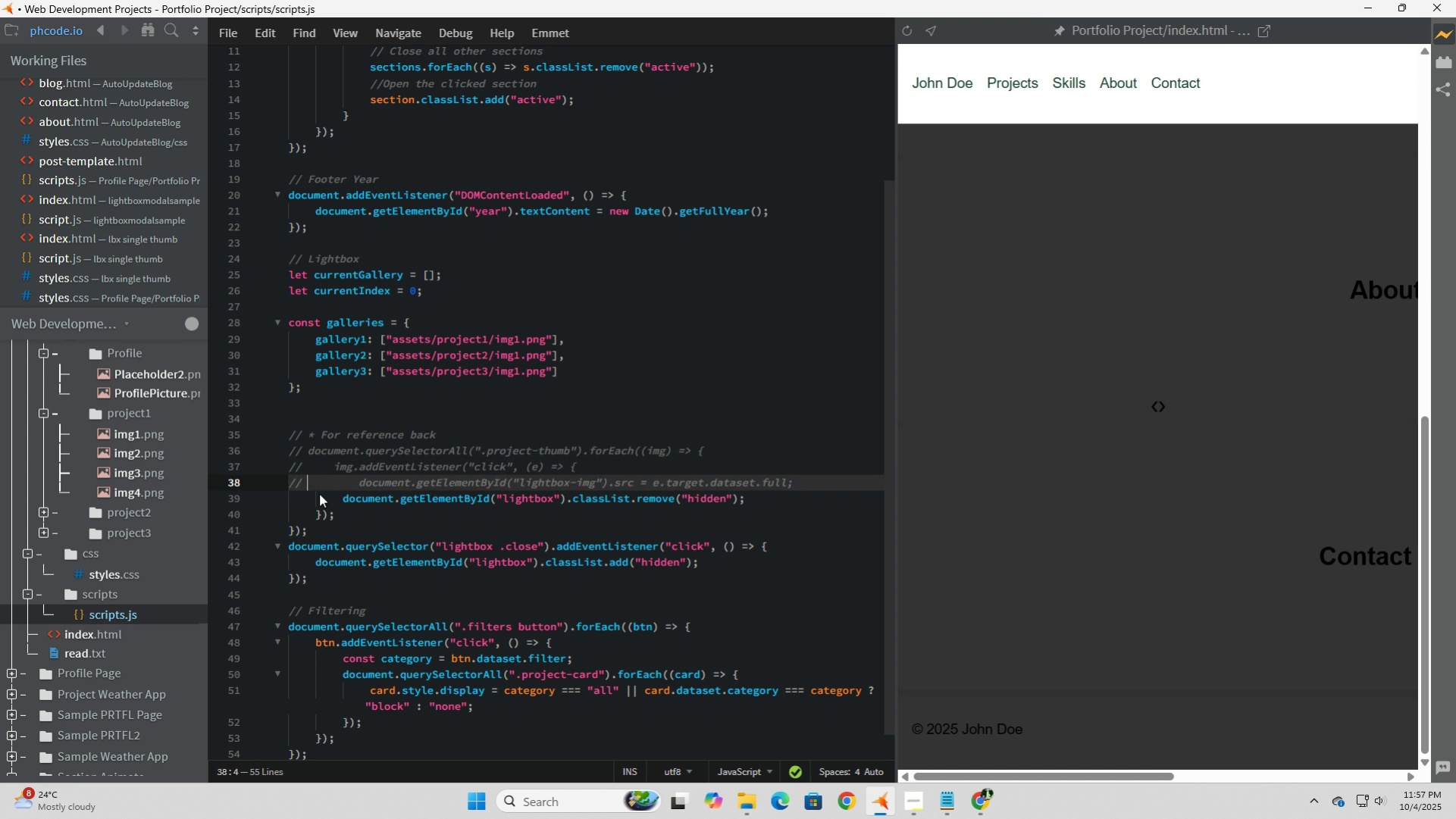 
key(Control+ControlLeft)
 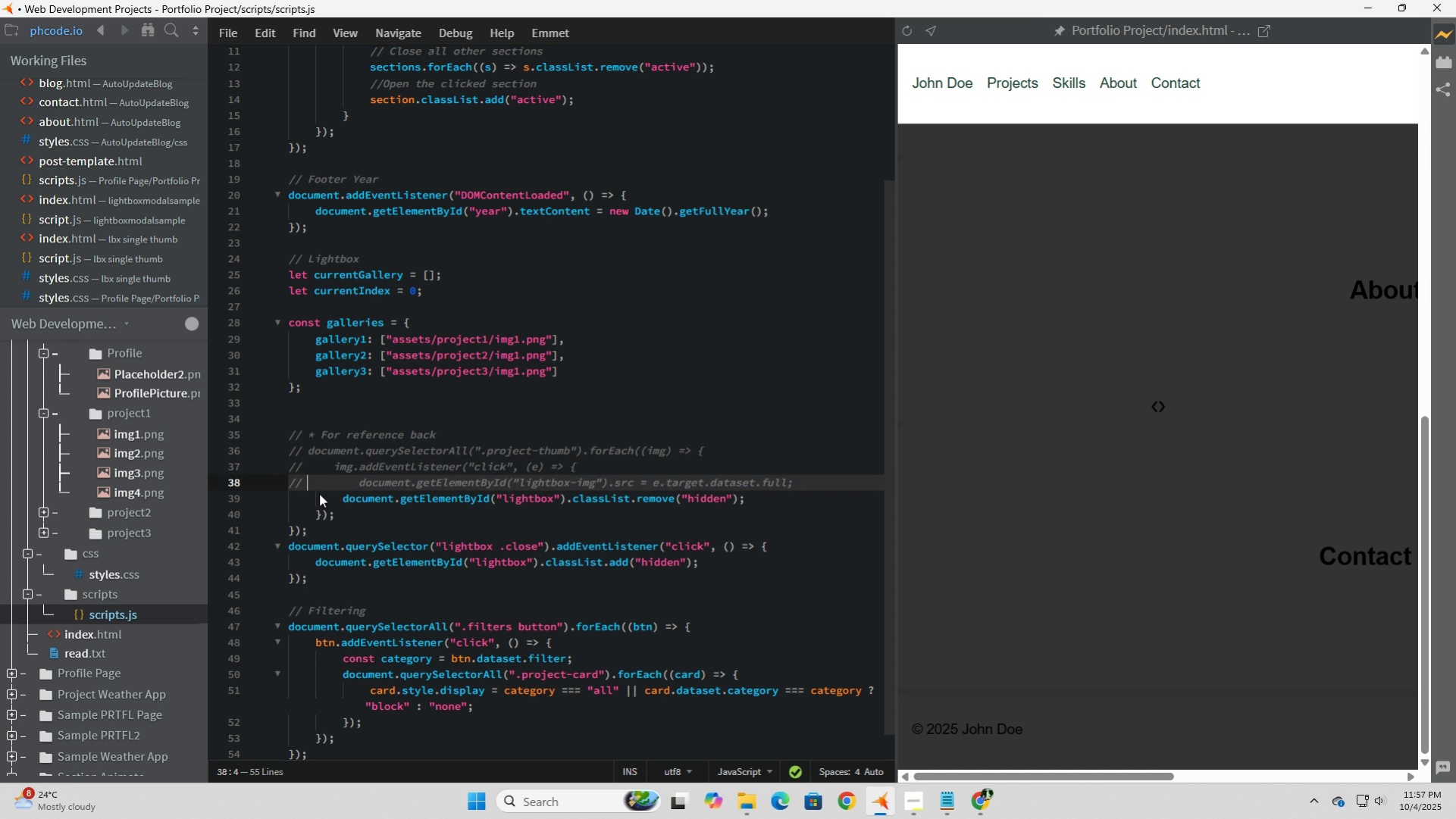 
key(Control+V)
 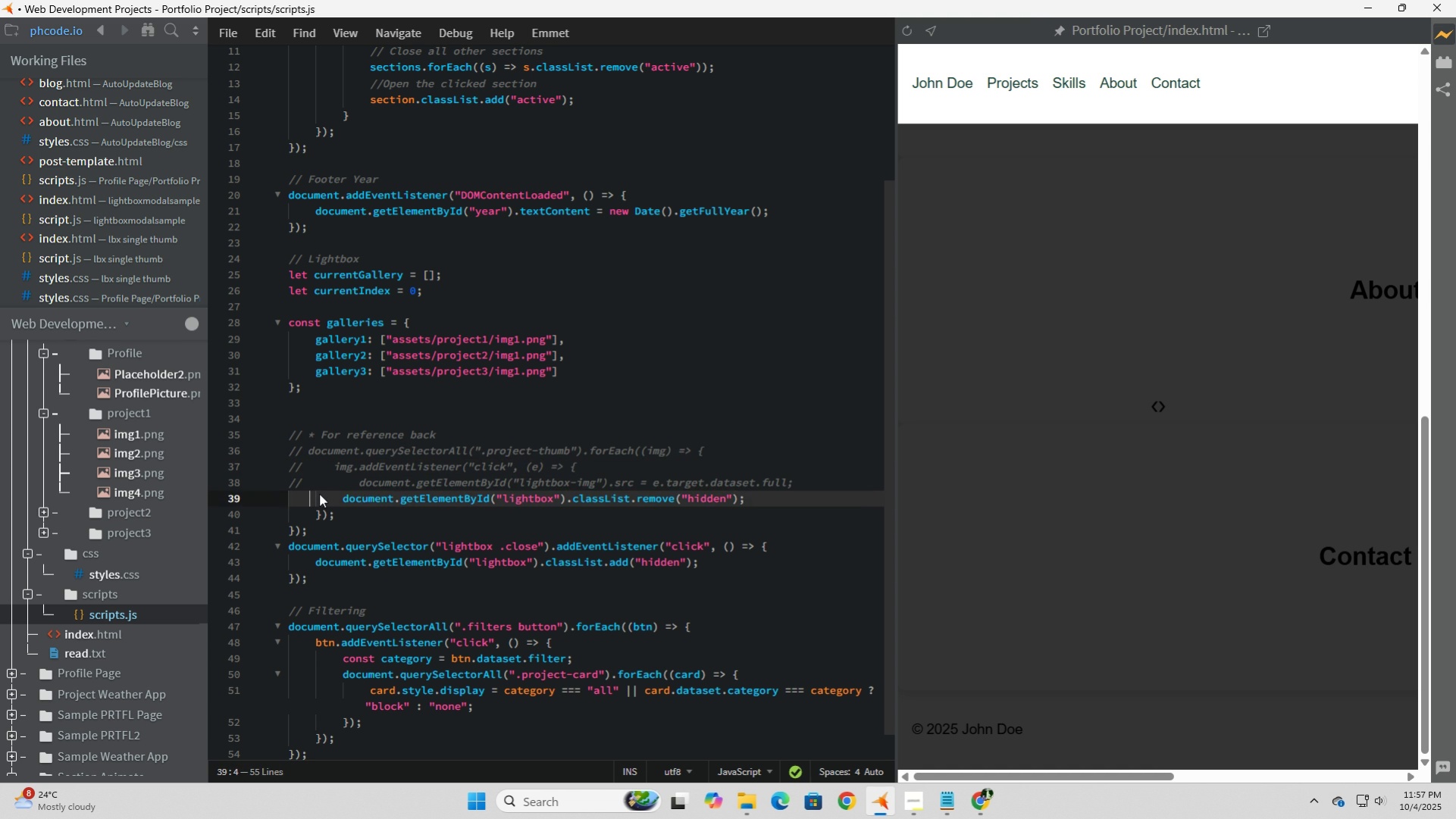 
key(ArrowDown)
 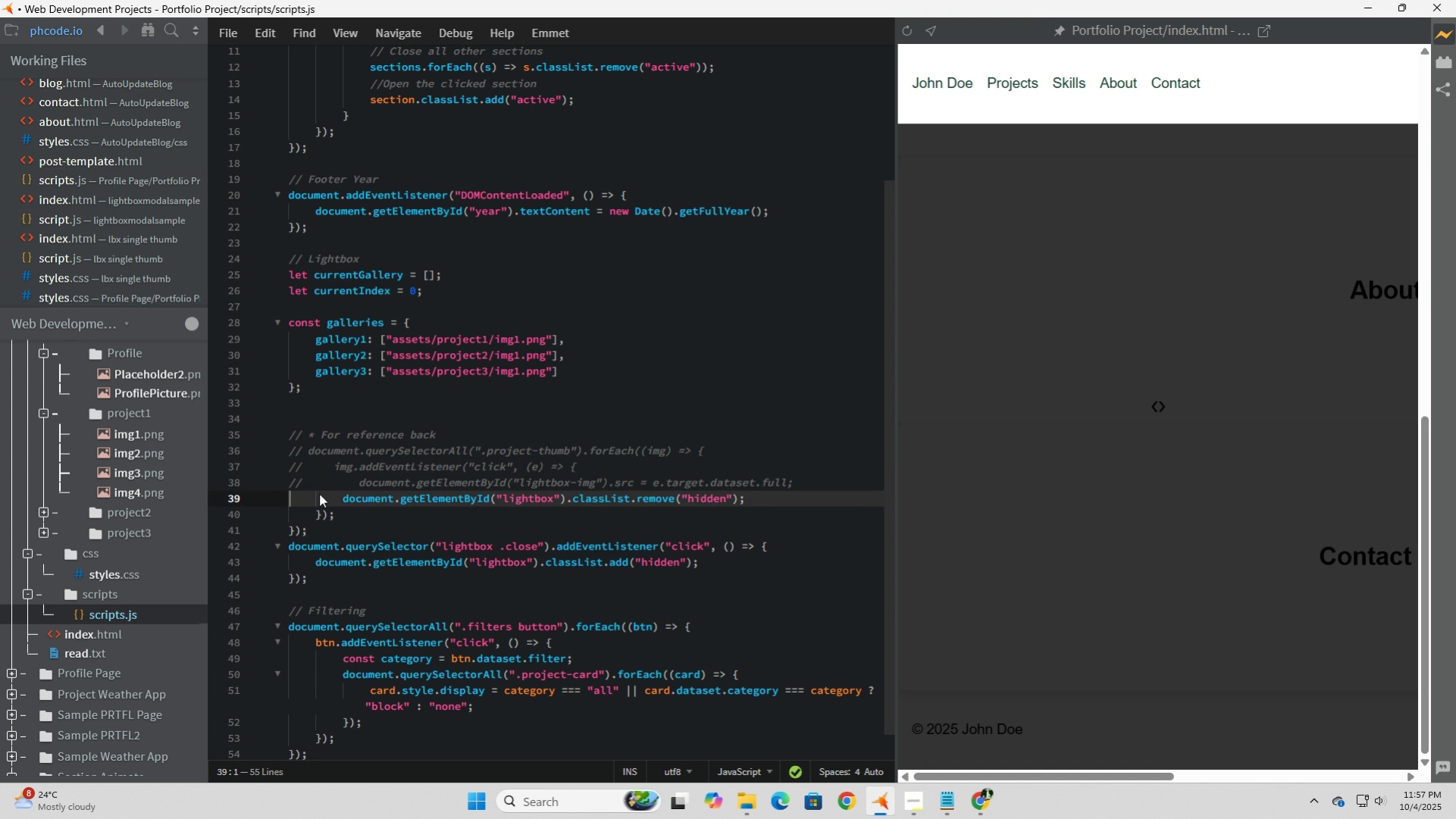 
key(ArrowLeft)
 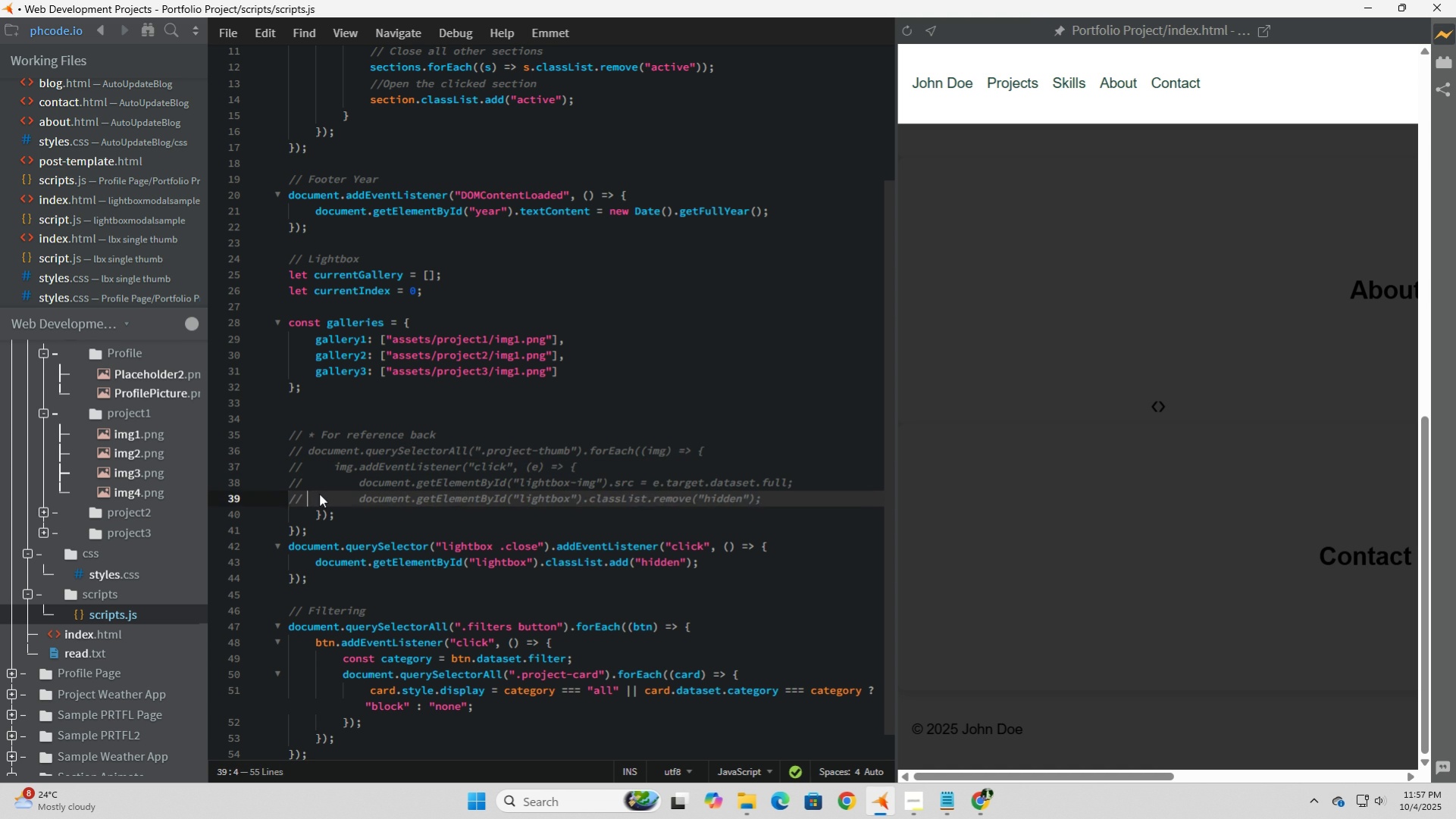 
key(Control+ControlLeft)
 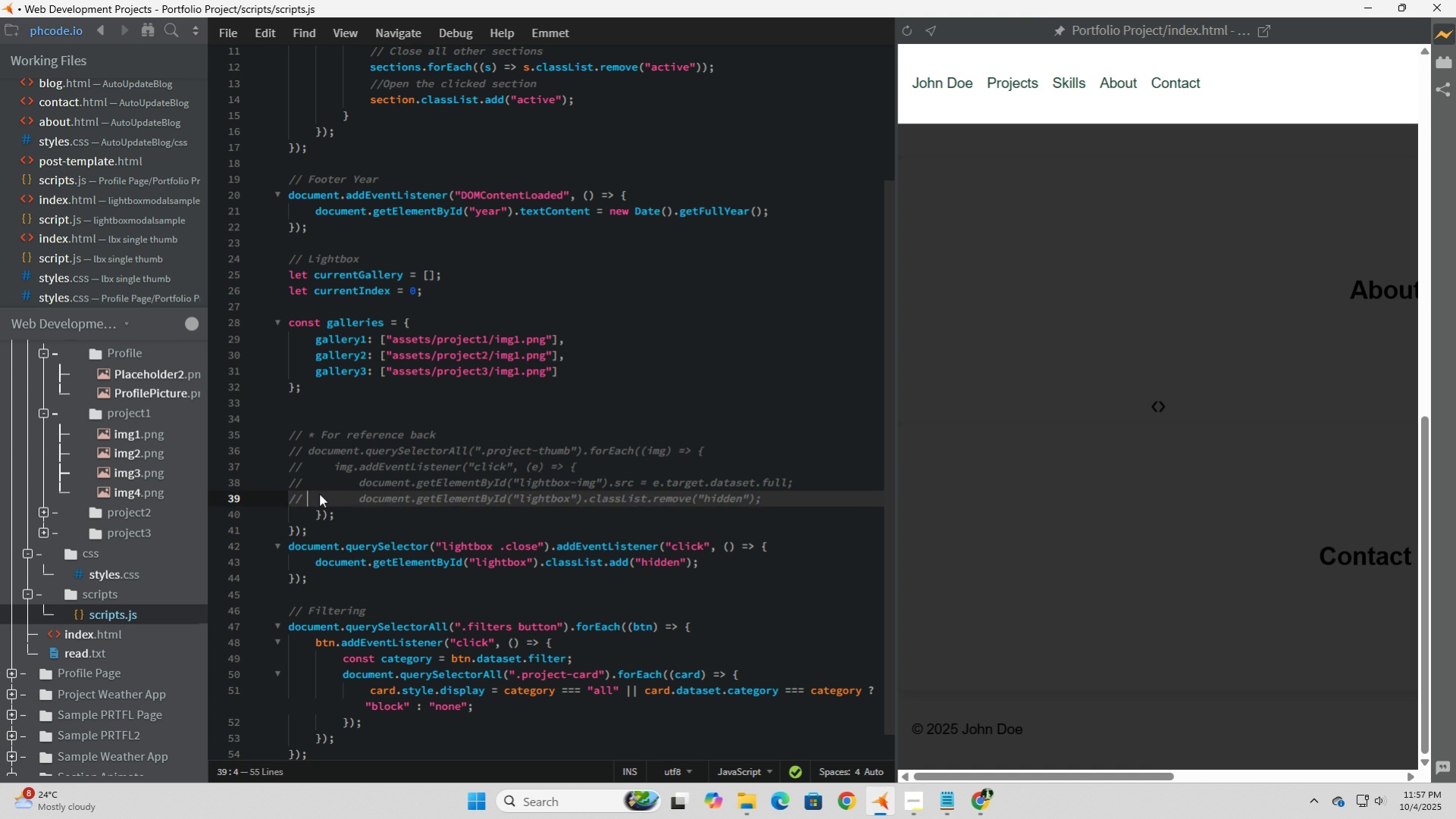 
key(Control+V)
 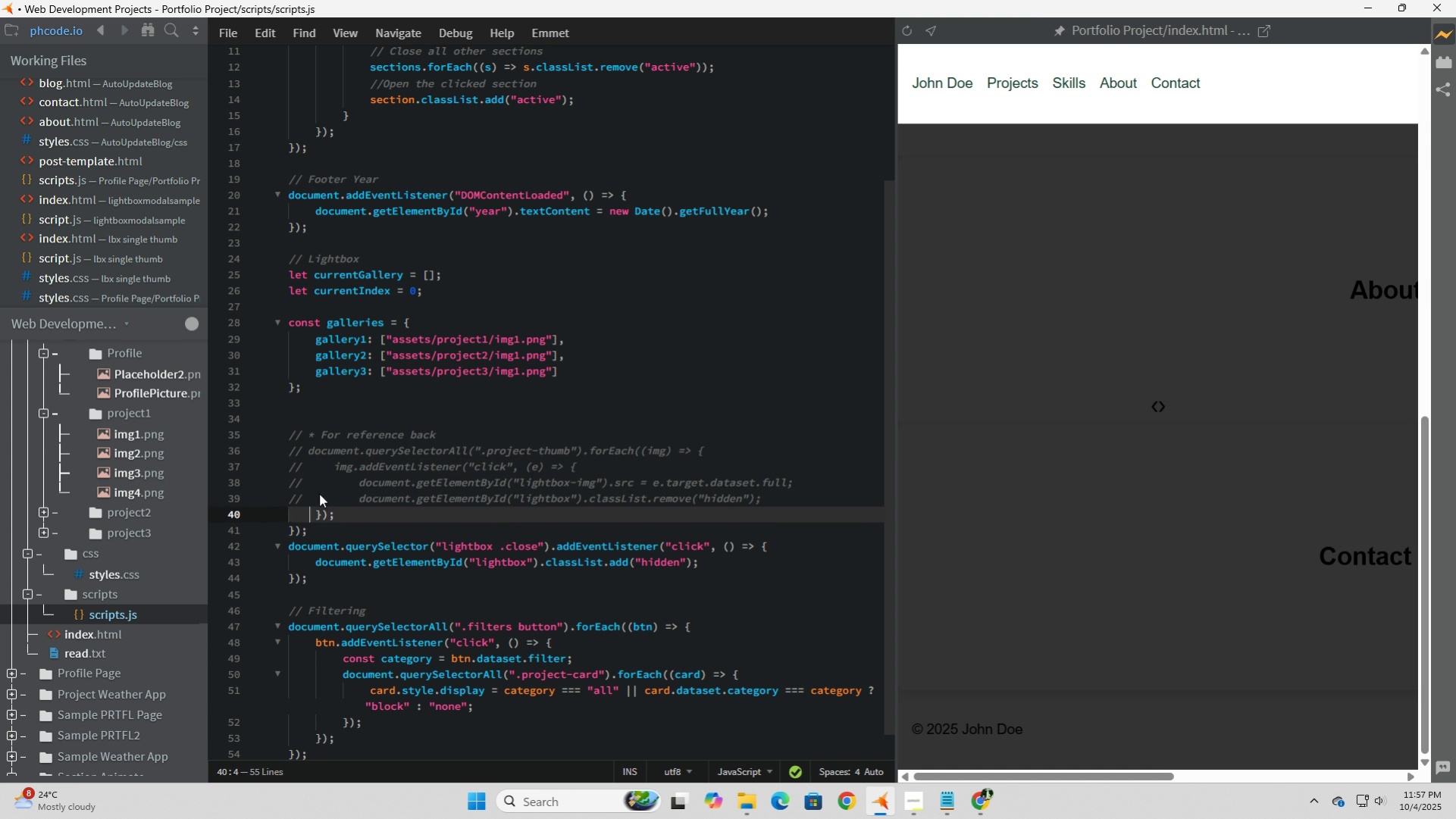 
key(ArrowDown)
 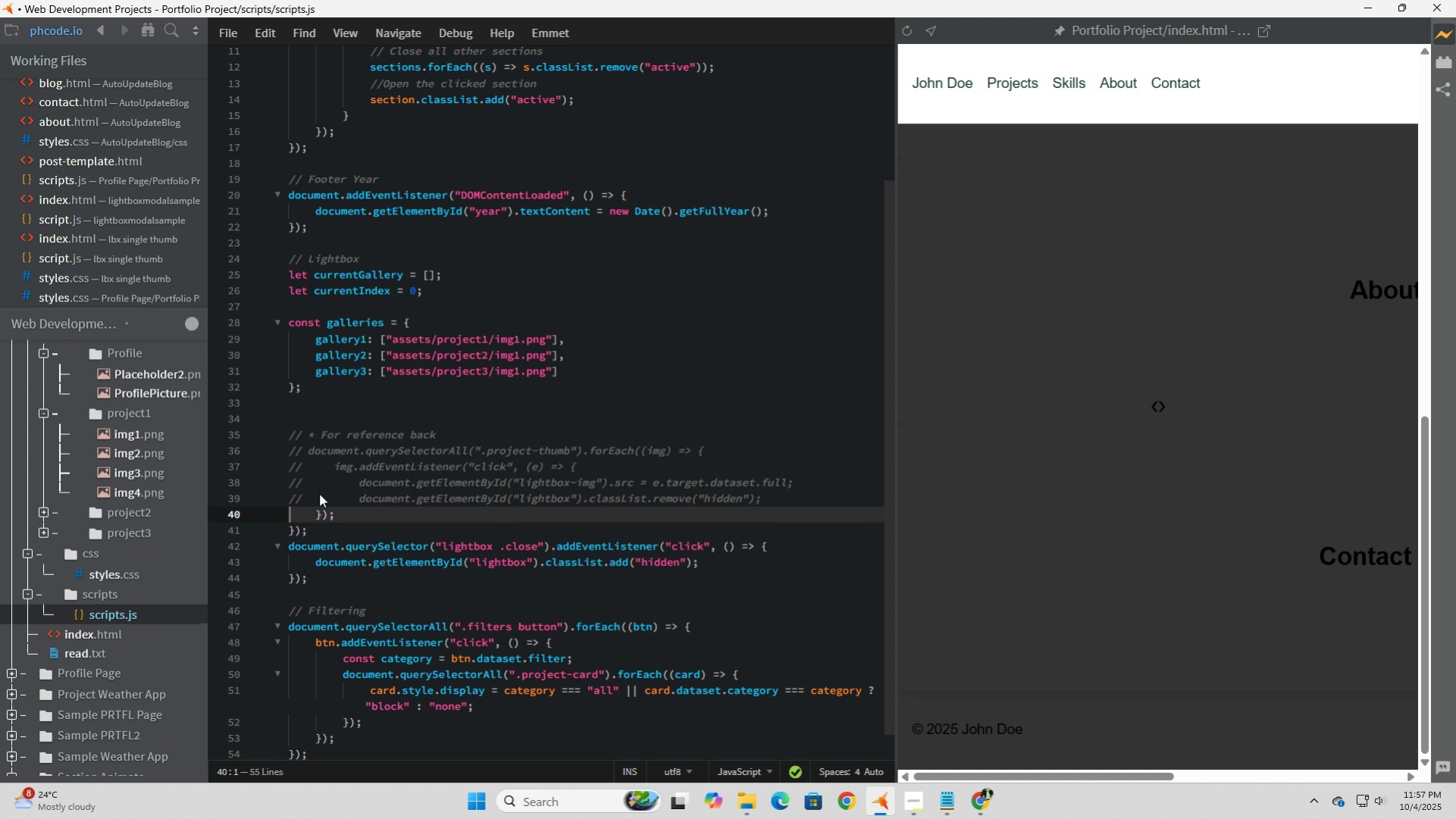 
key(ArrowLeft)
 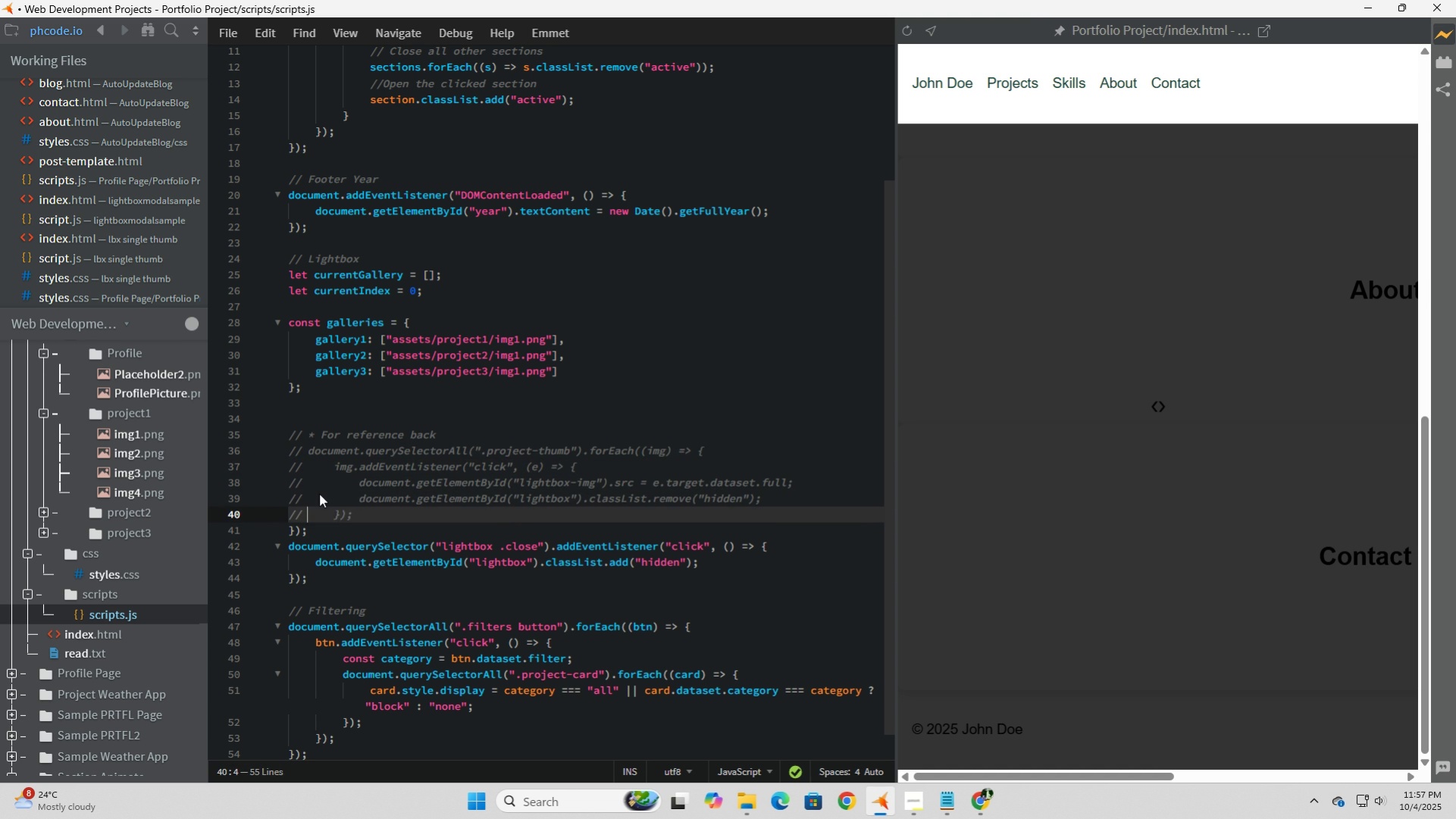 
key(Control+ControlLeft)
 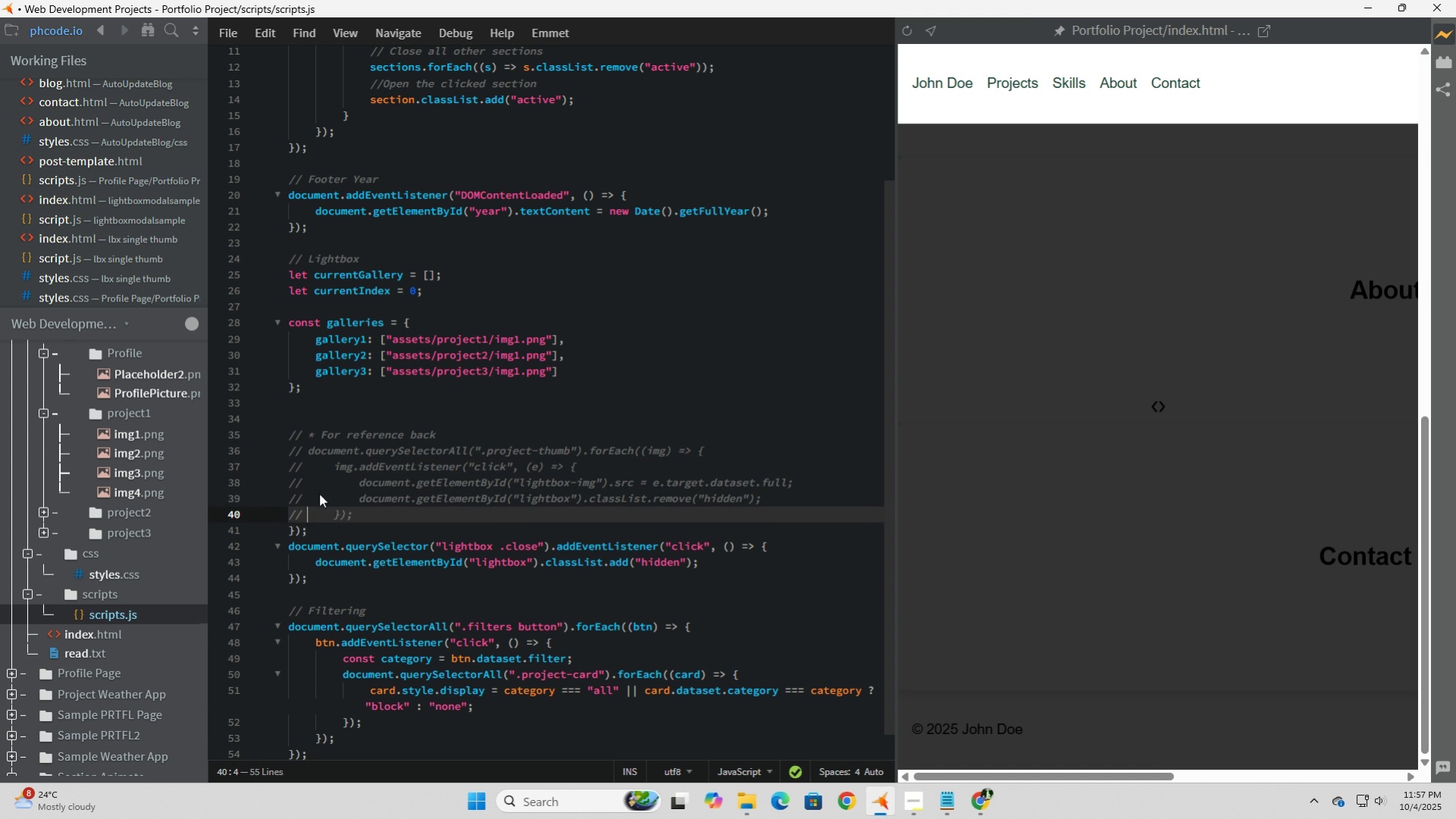 
key(Control+V)
 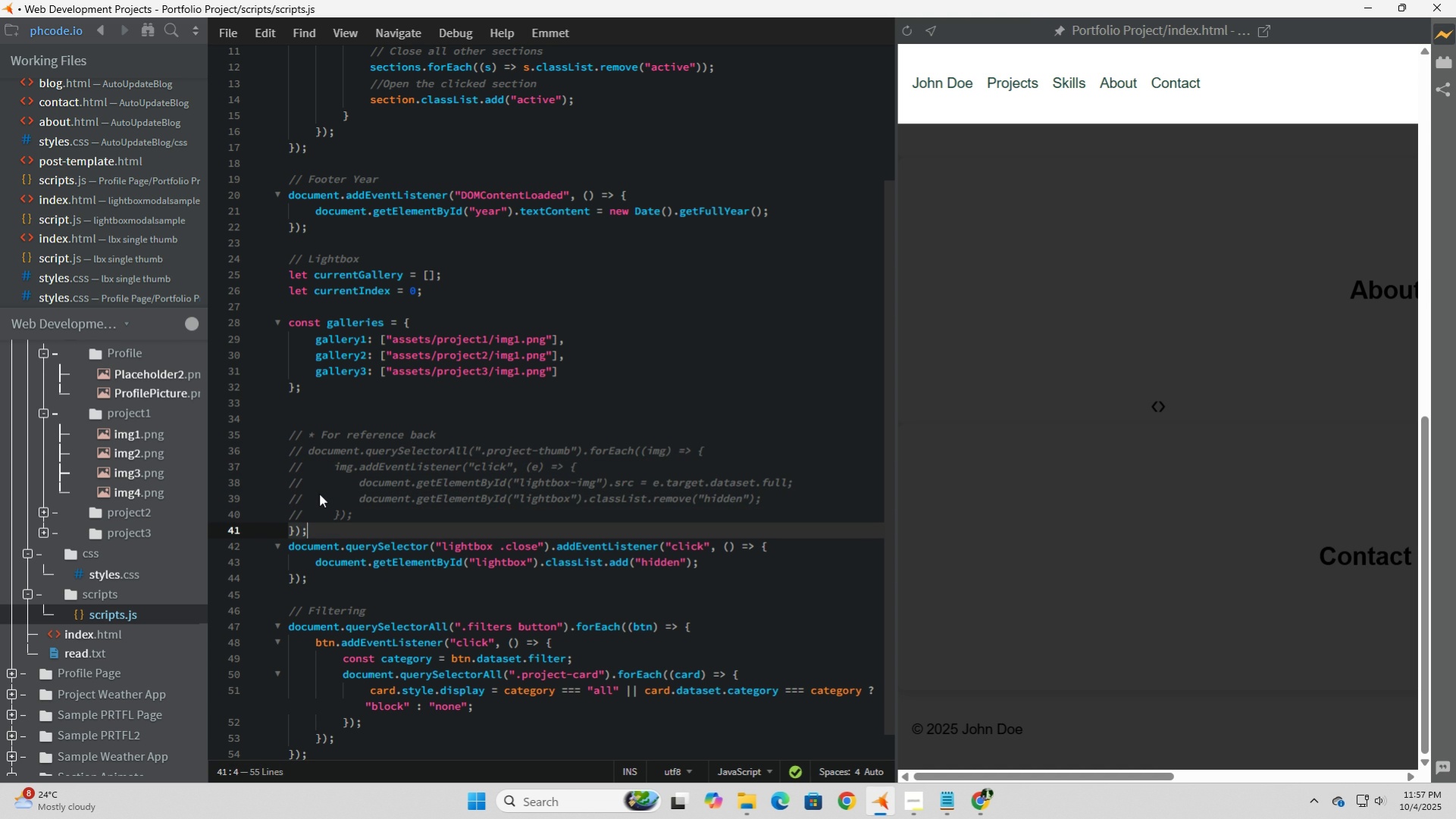 
key(ArrowDown)
 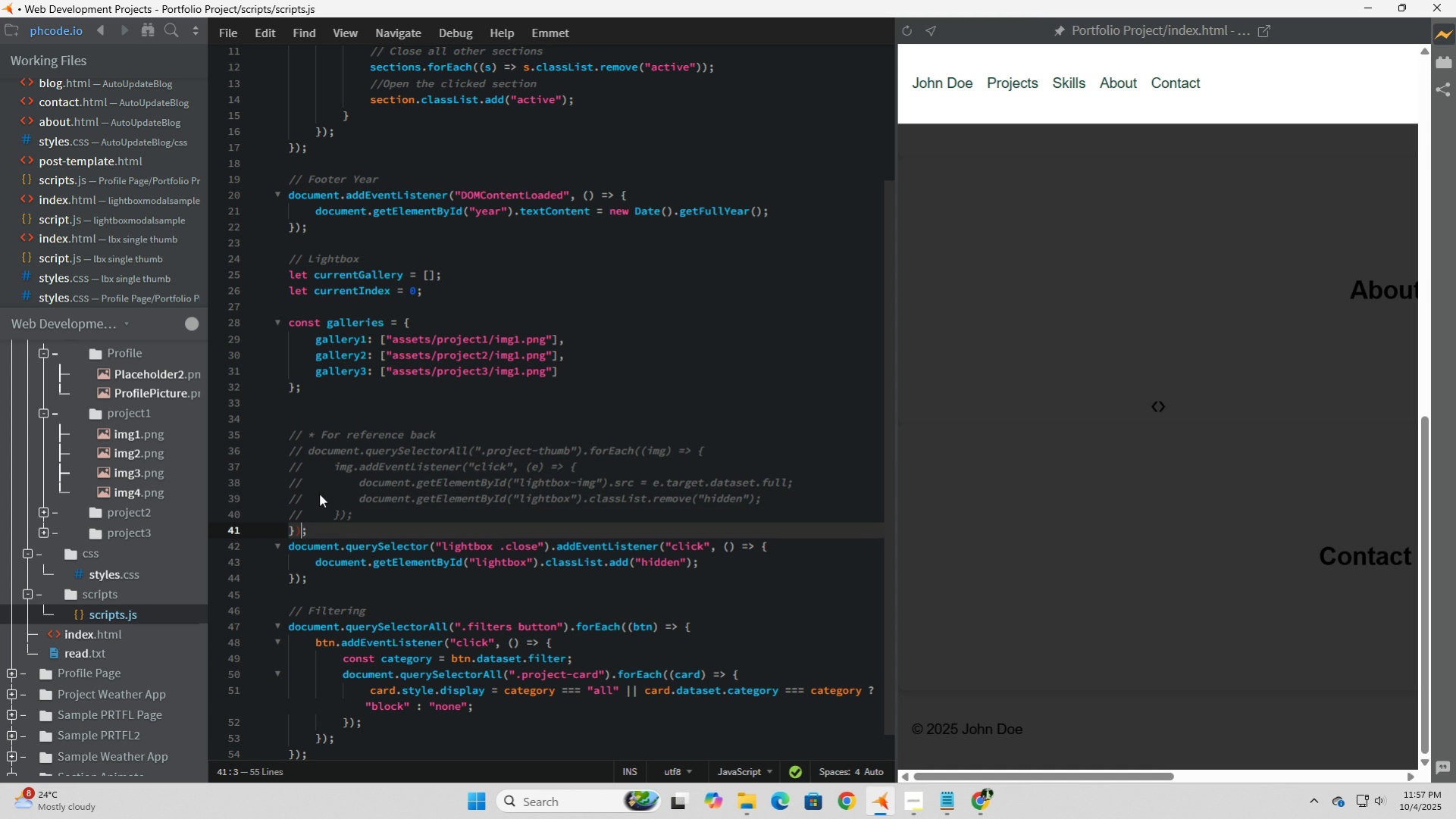 
key(ArrowLeft)
 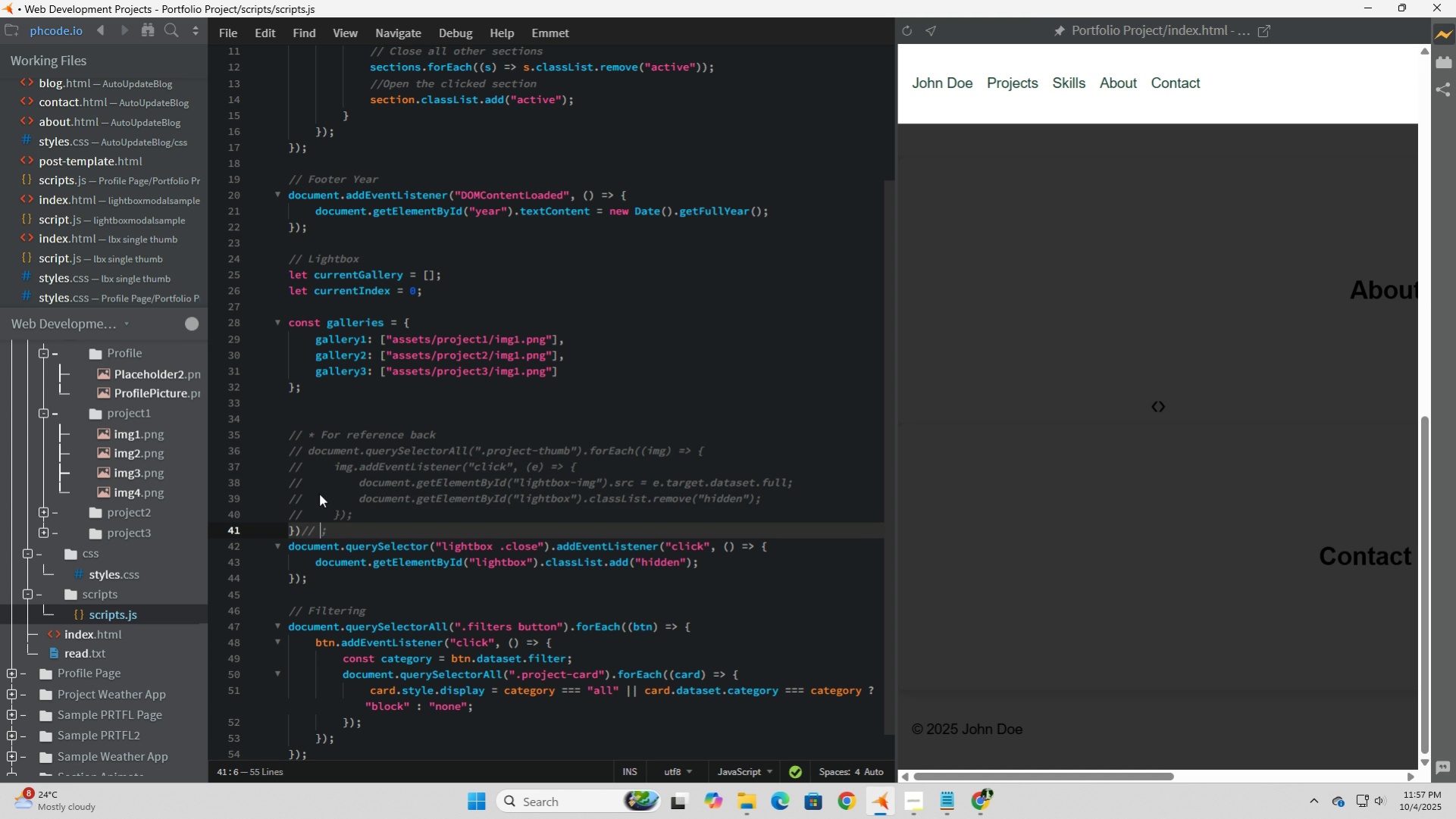 
key(Control+ControlLeft)
 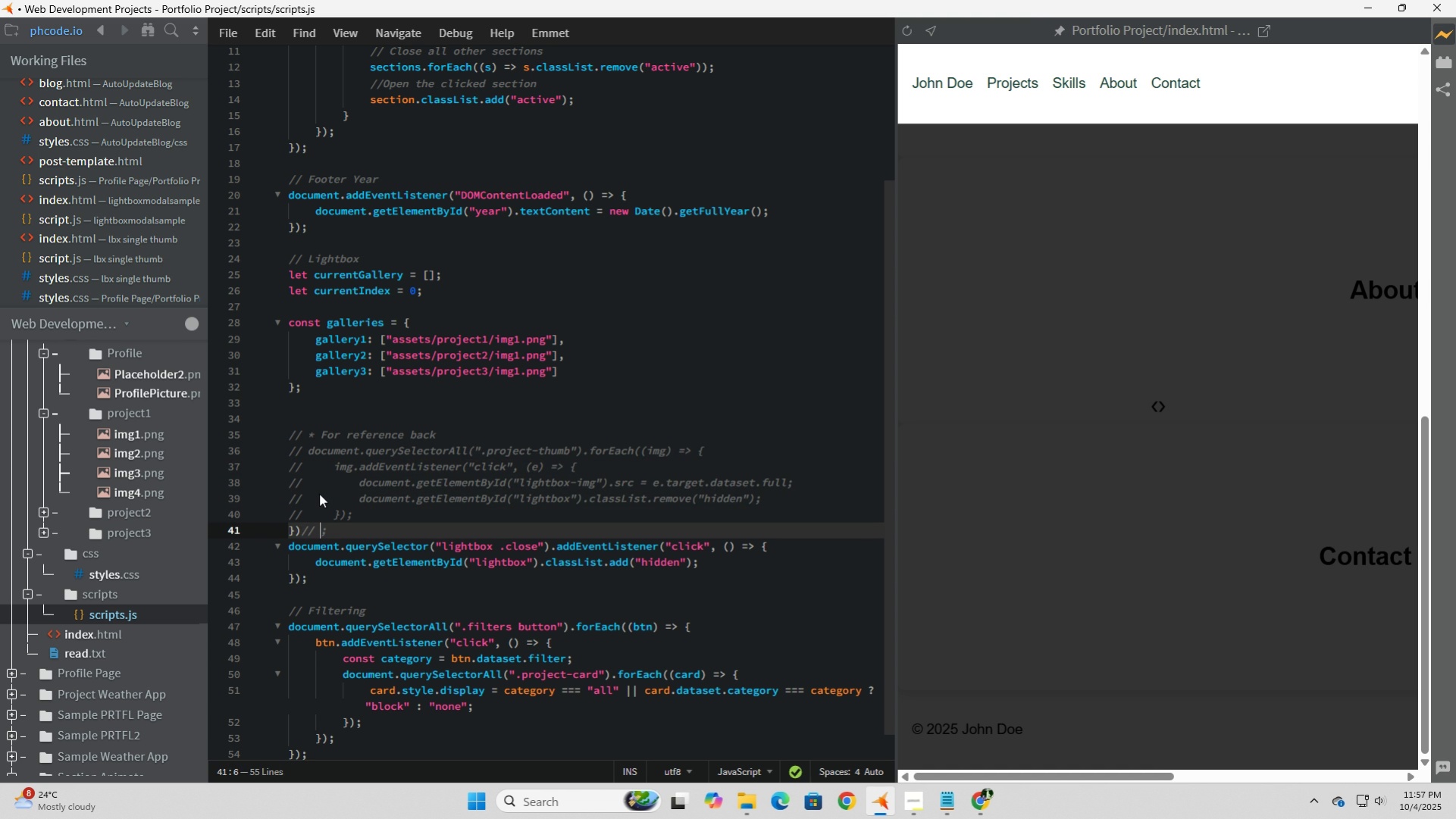 
key(Control+V)
 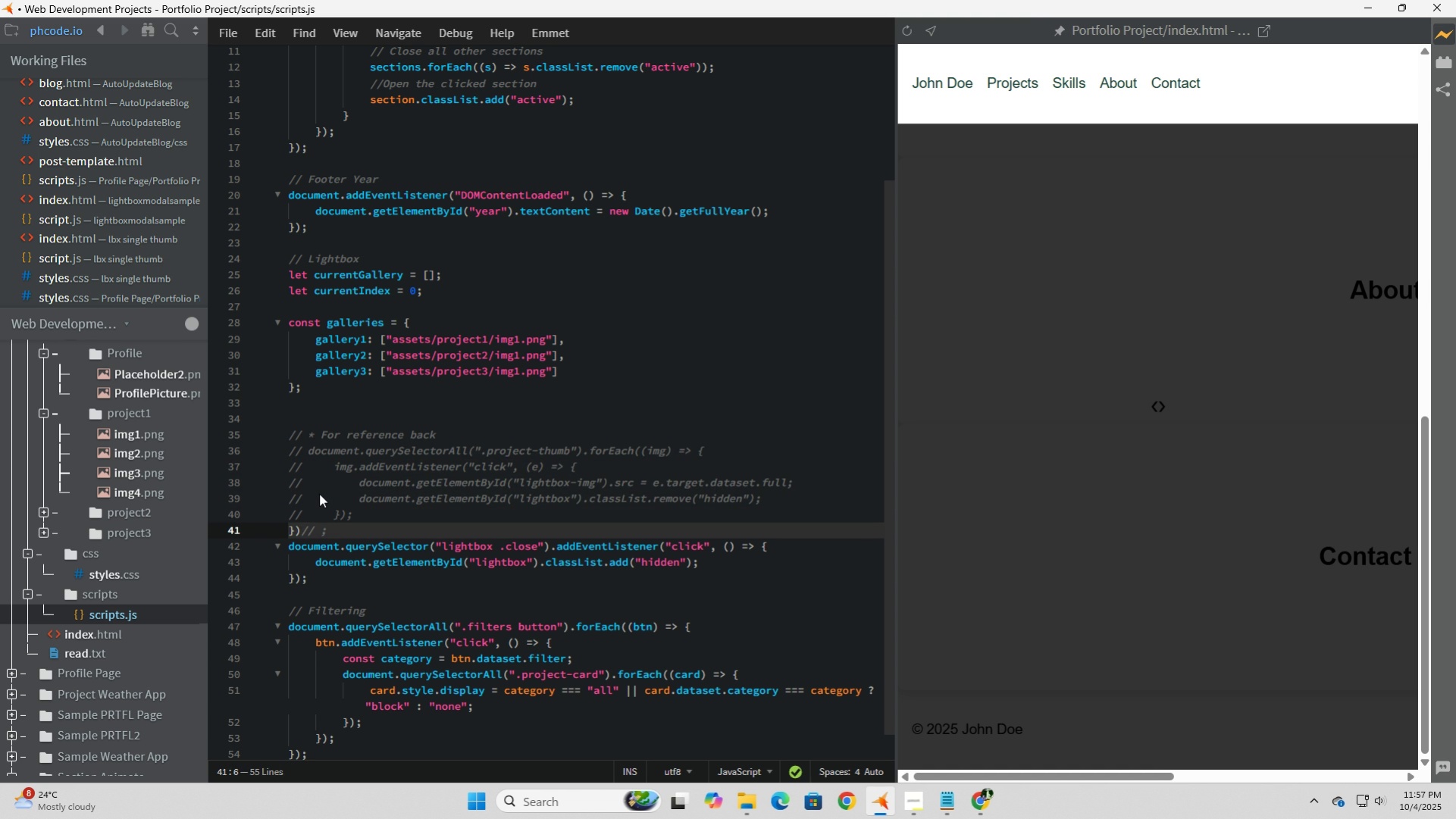 
key(Backspace)
 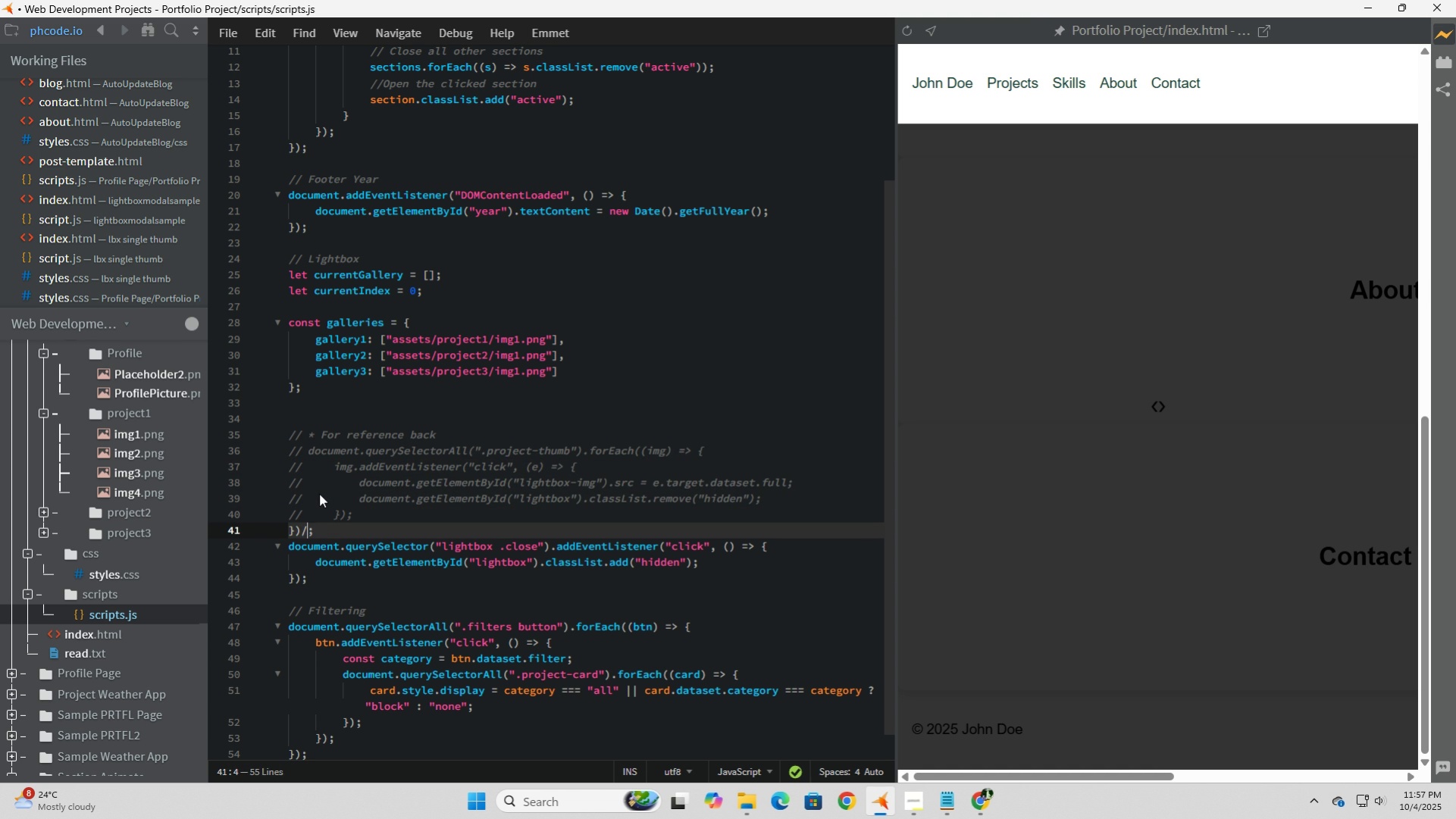 
key(Backspace)
 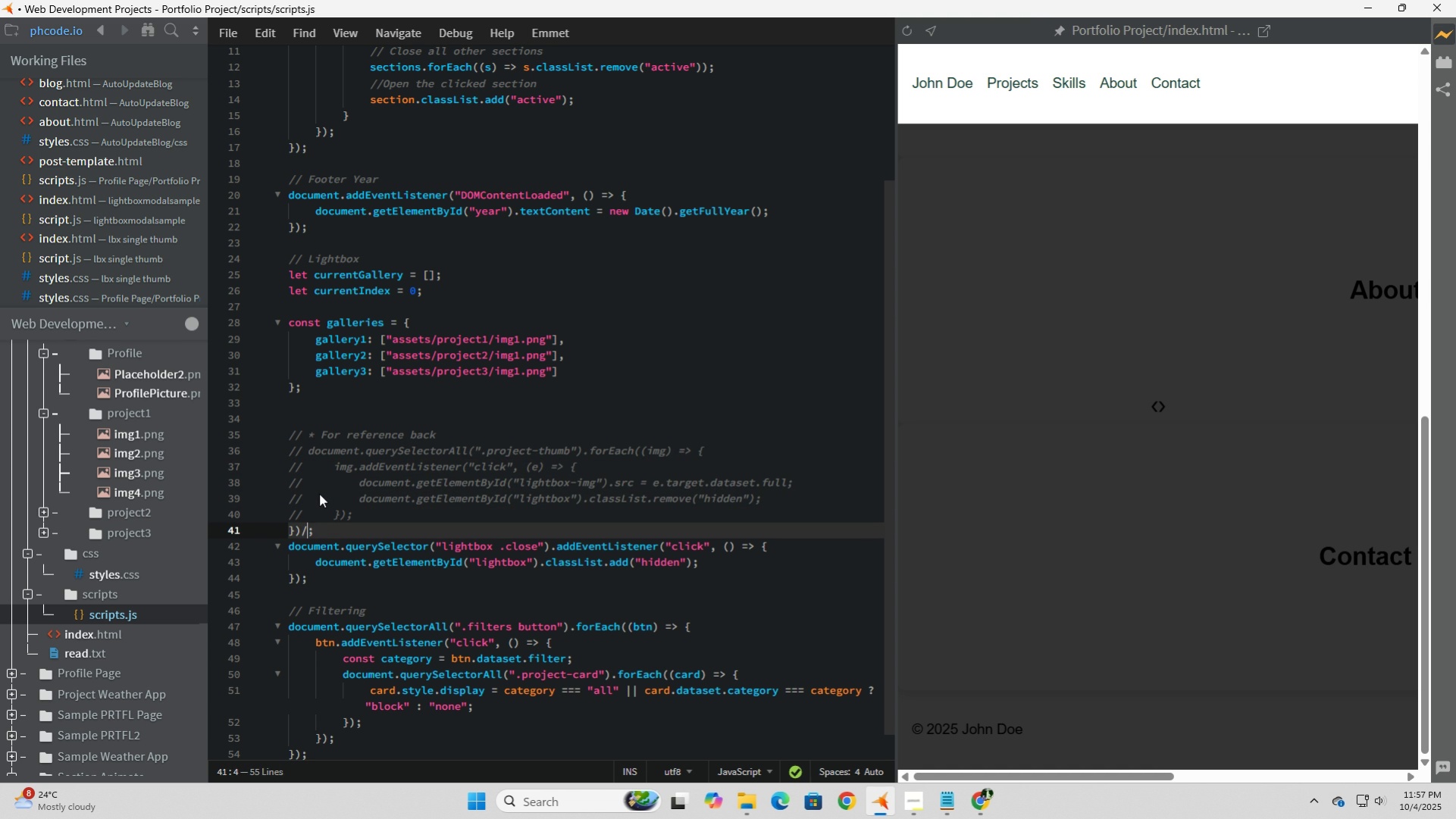 
key(Backspace)
 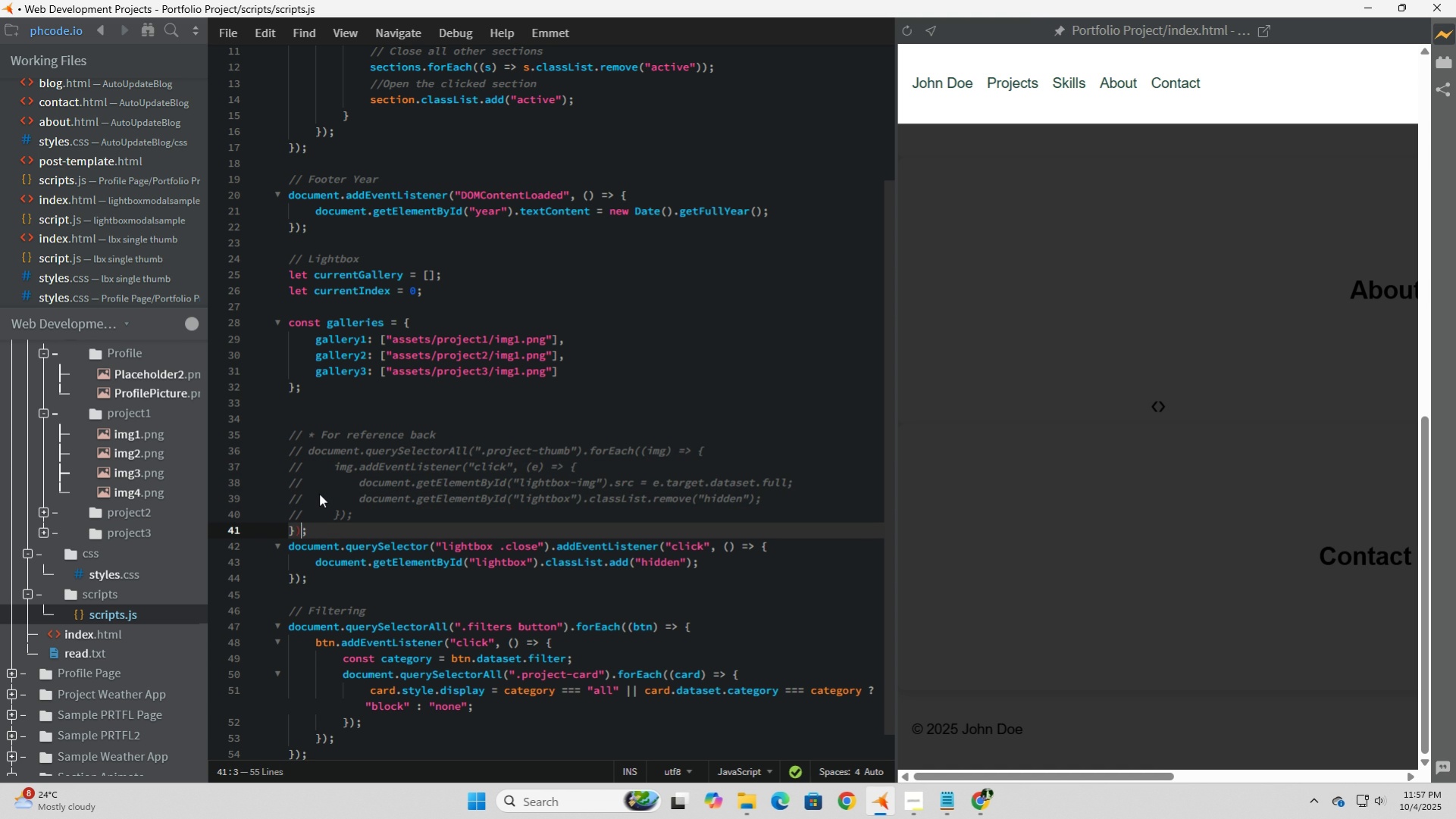 
key(ArrowLeft)
 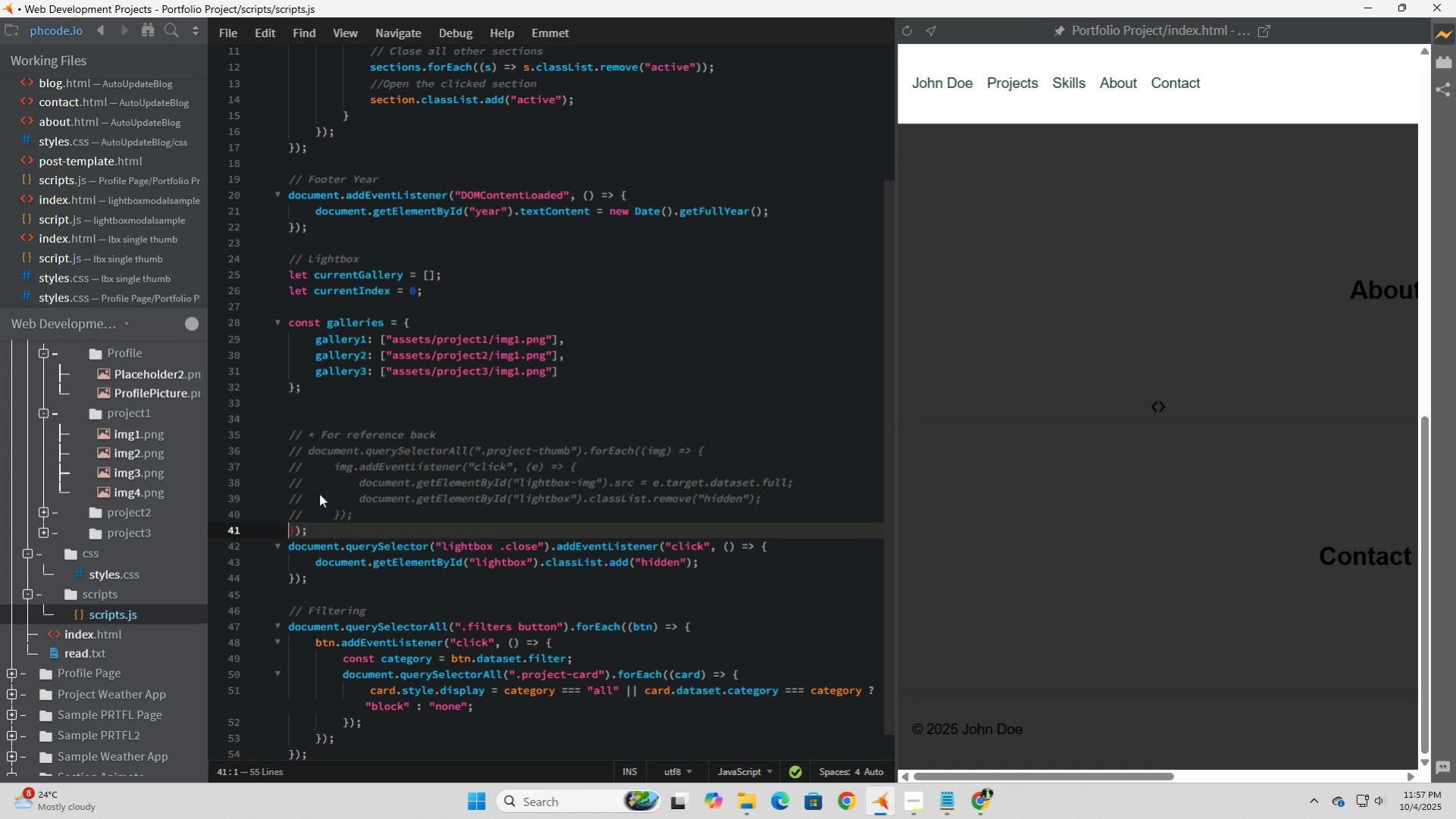 
key(ArrowLeft)
 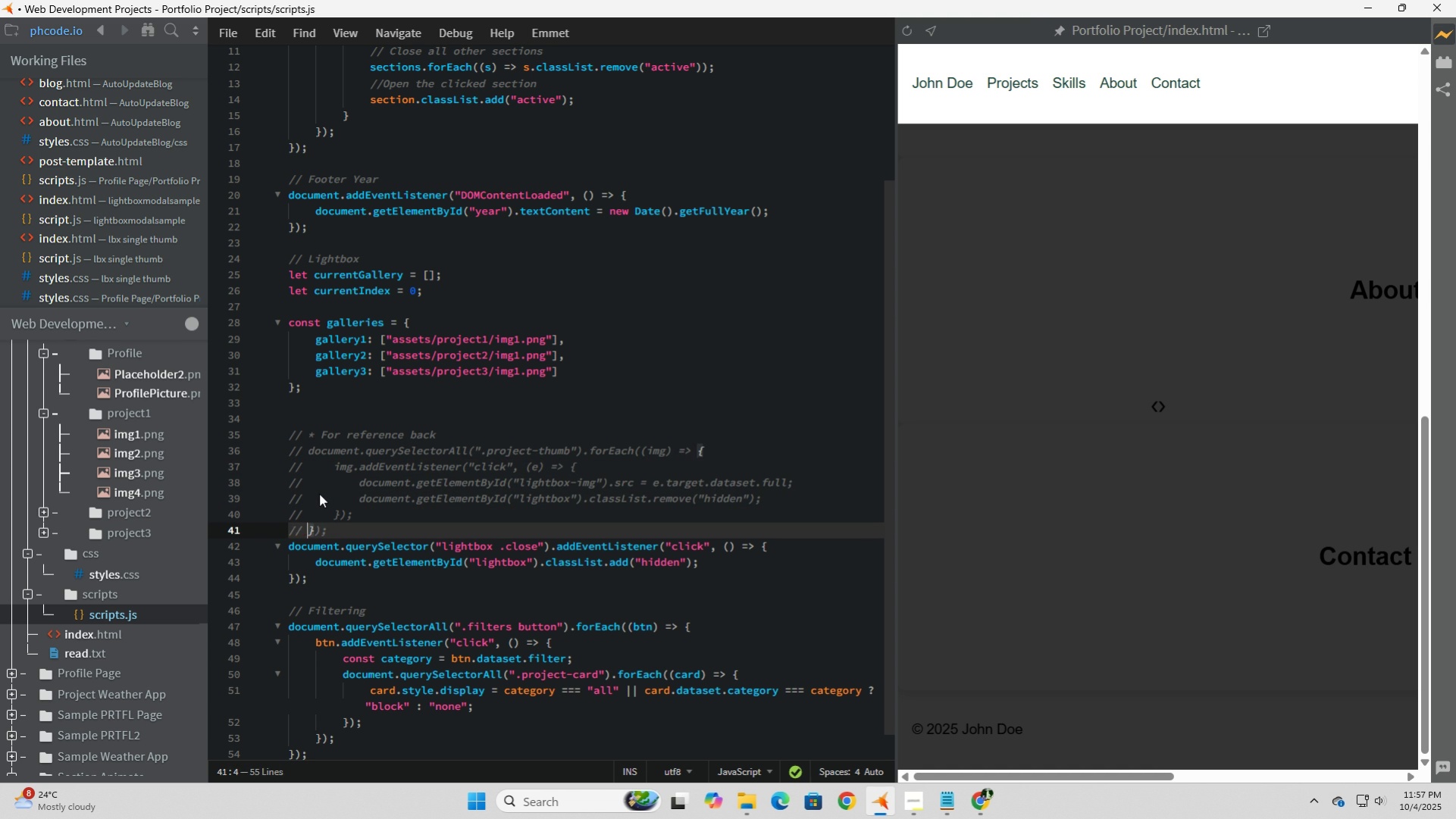 
key(Control+ControlLeft)
 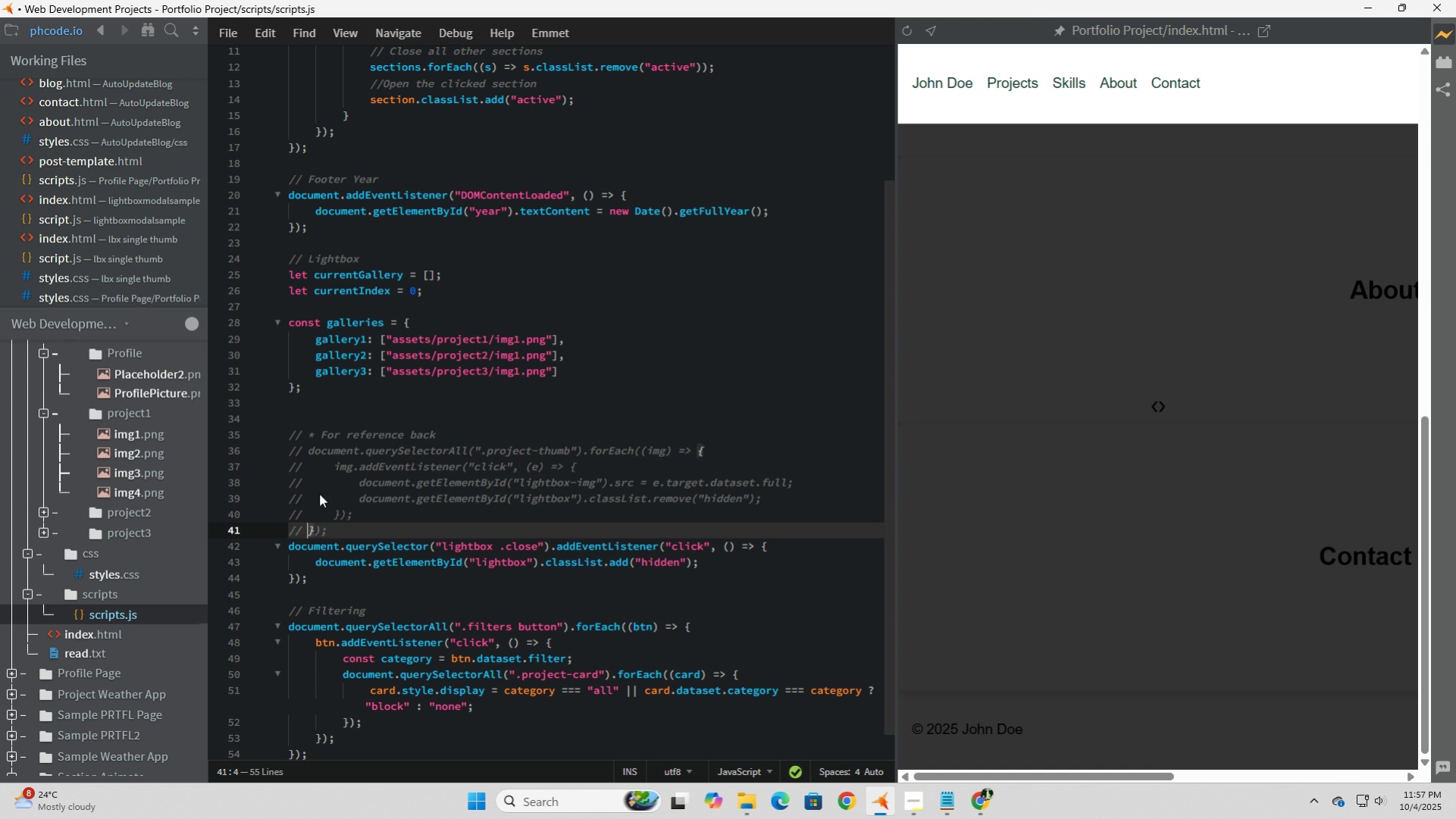 
key(Control+V)
 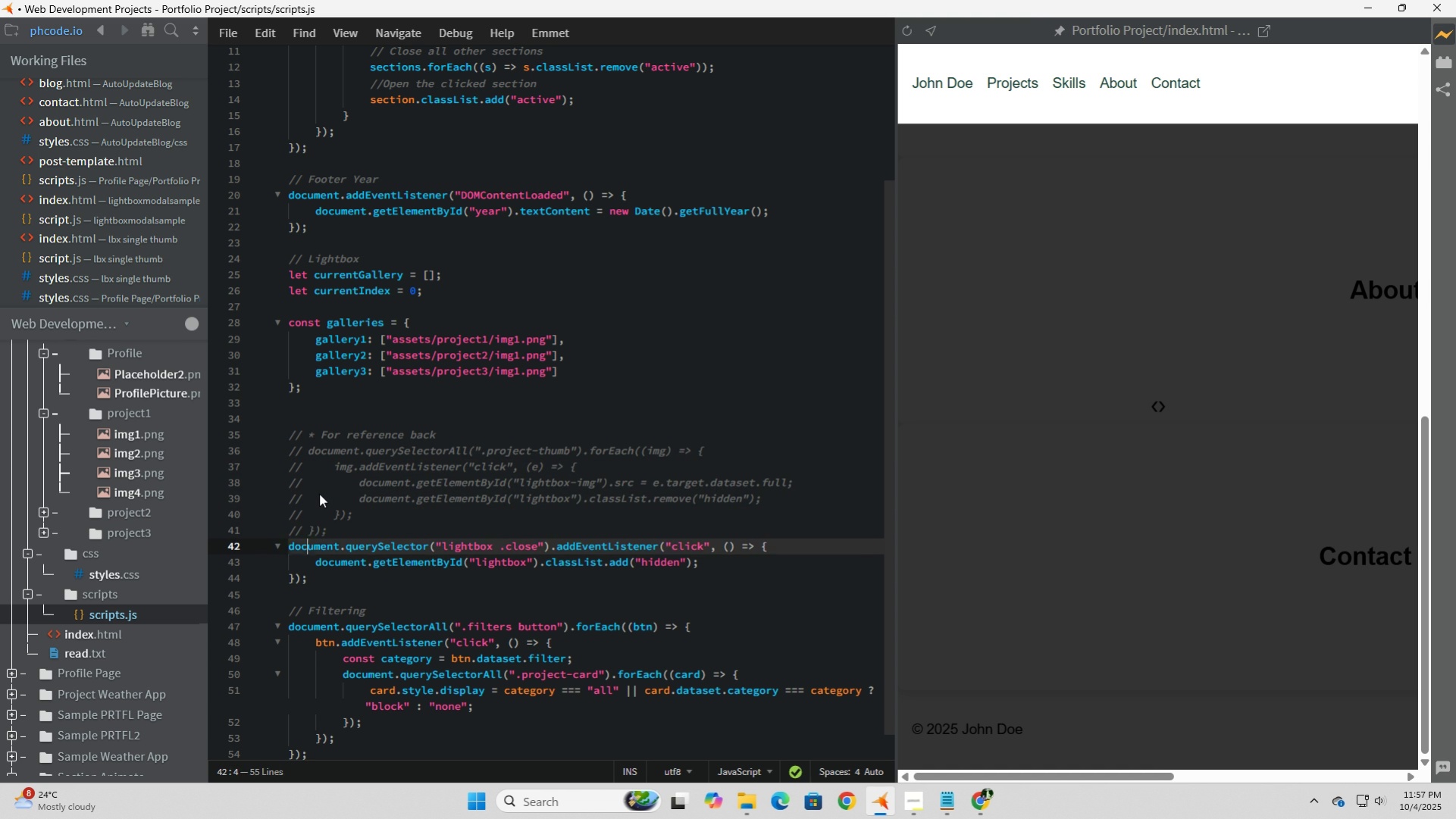 
key(ArrowDown)
 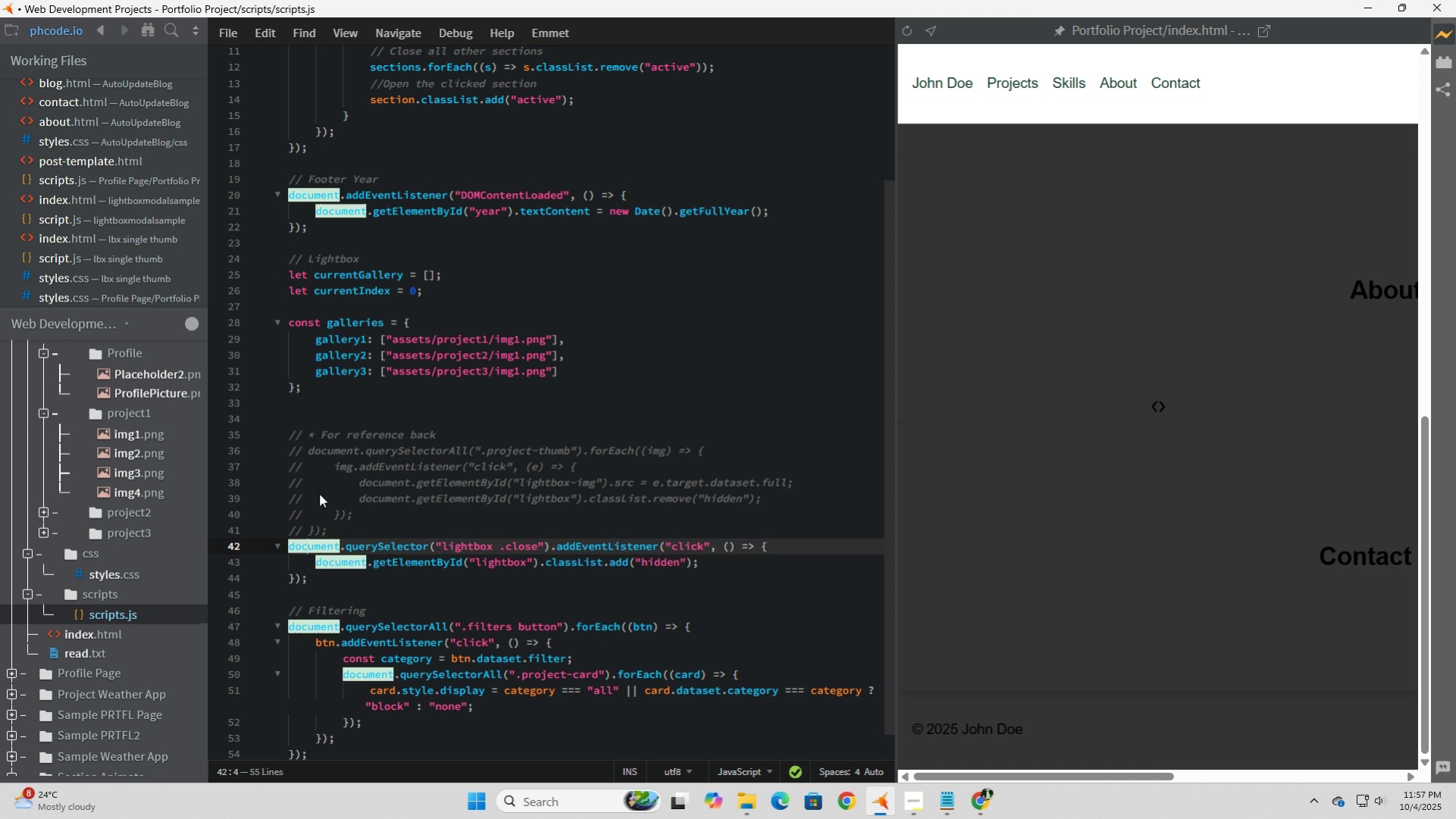 
key(ArrowLeft)
 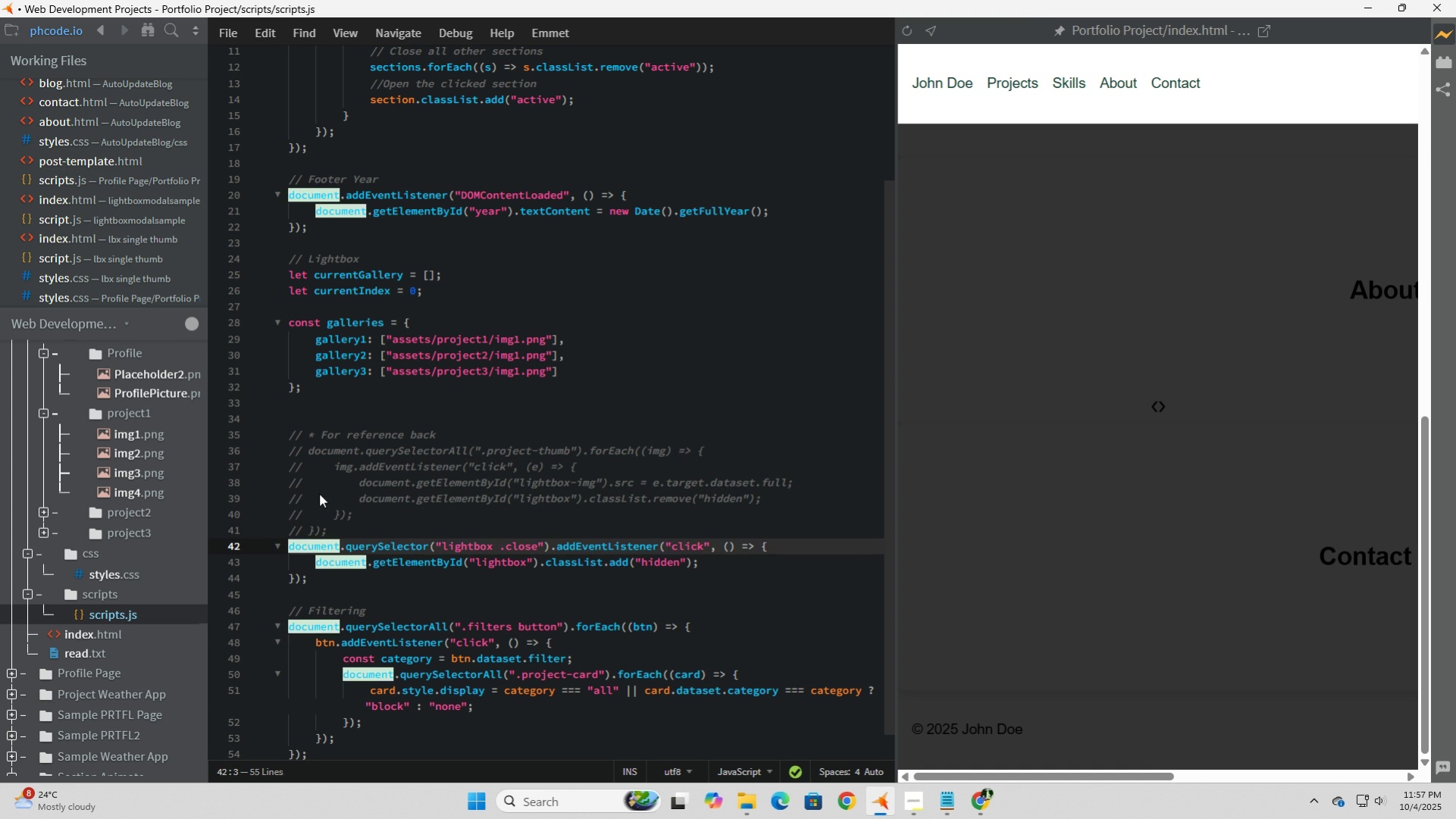 
key(ArrowUp)
 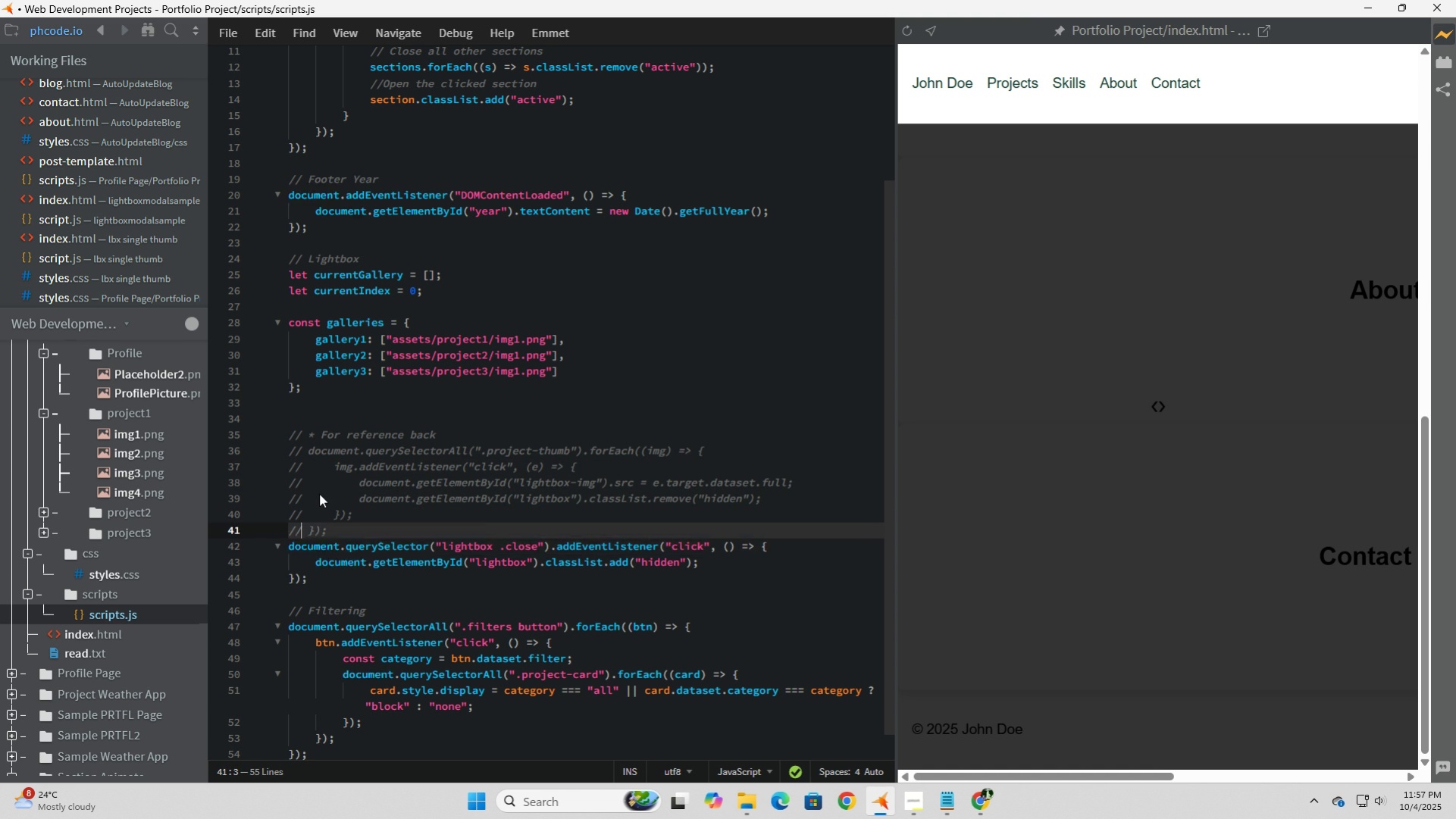 
key(ArrowDown)
 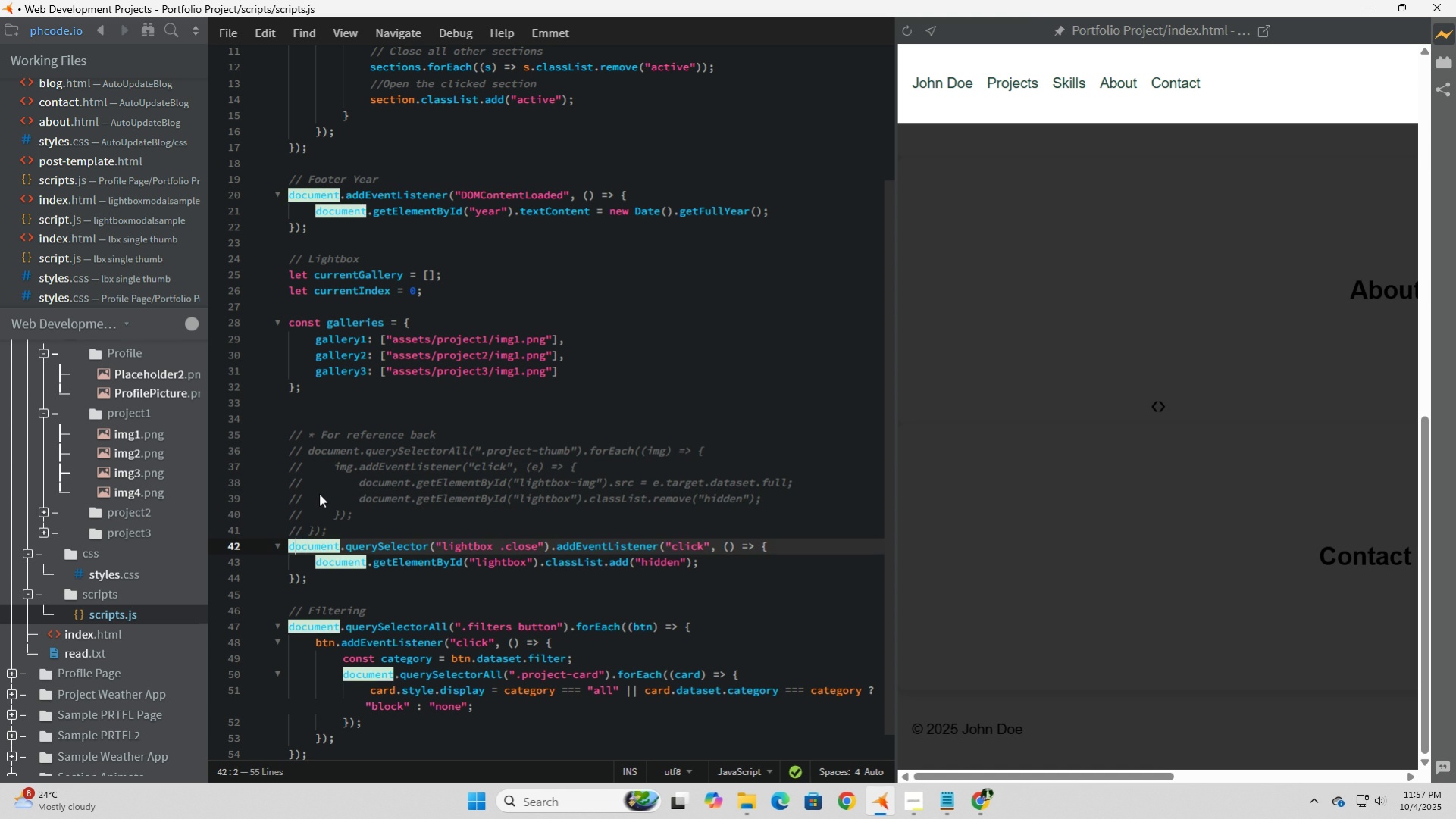 
key(ArrowLeft)
 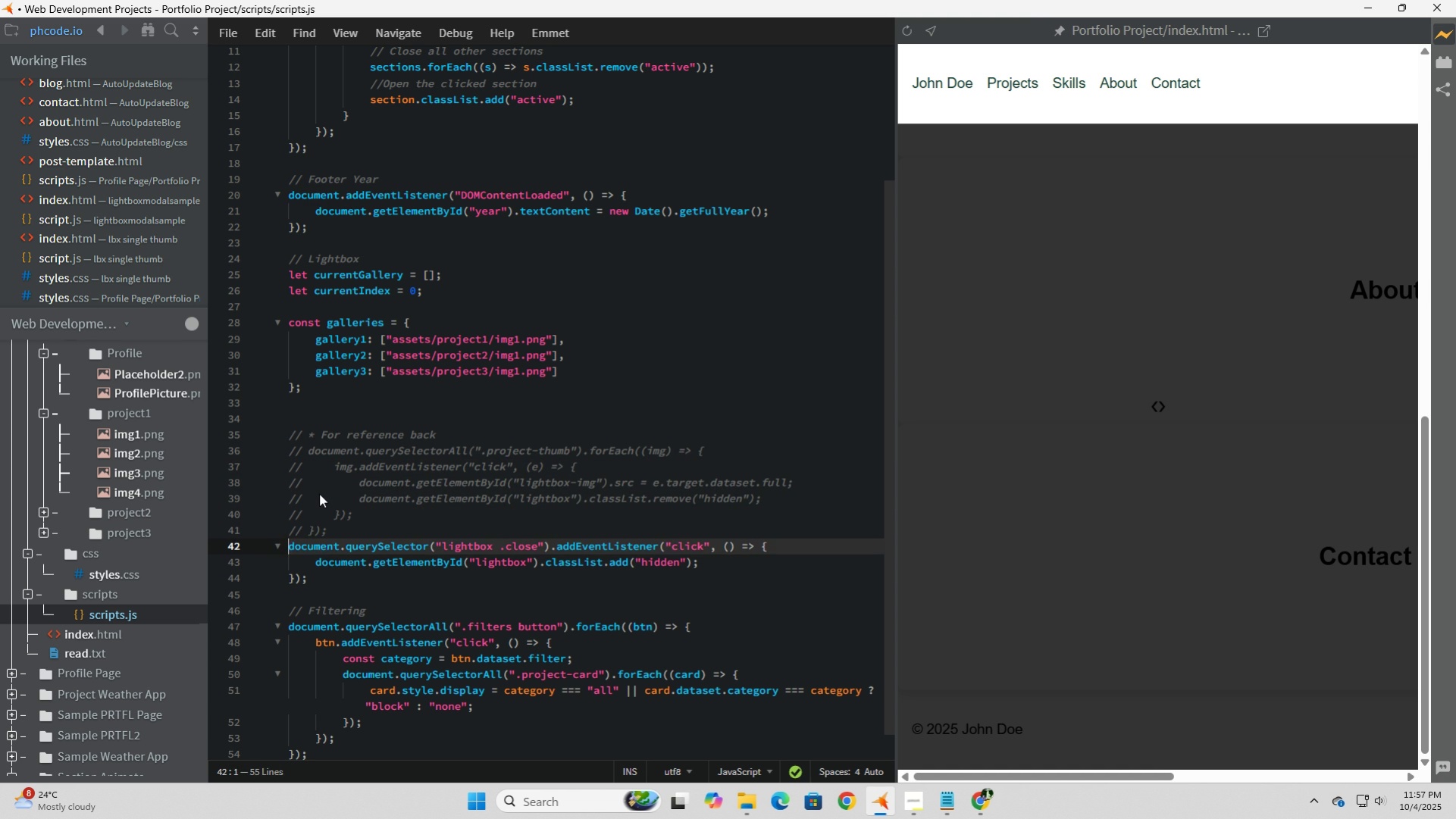 
key(ArrowLeft)